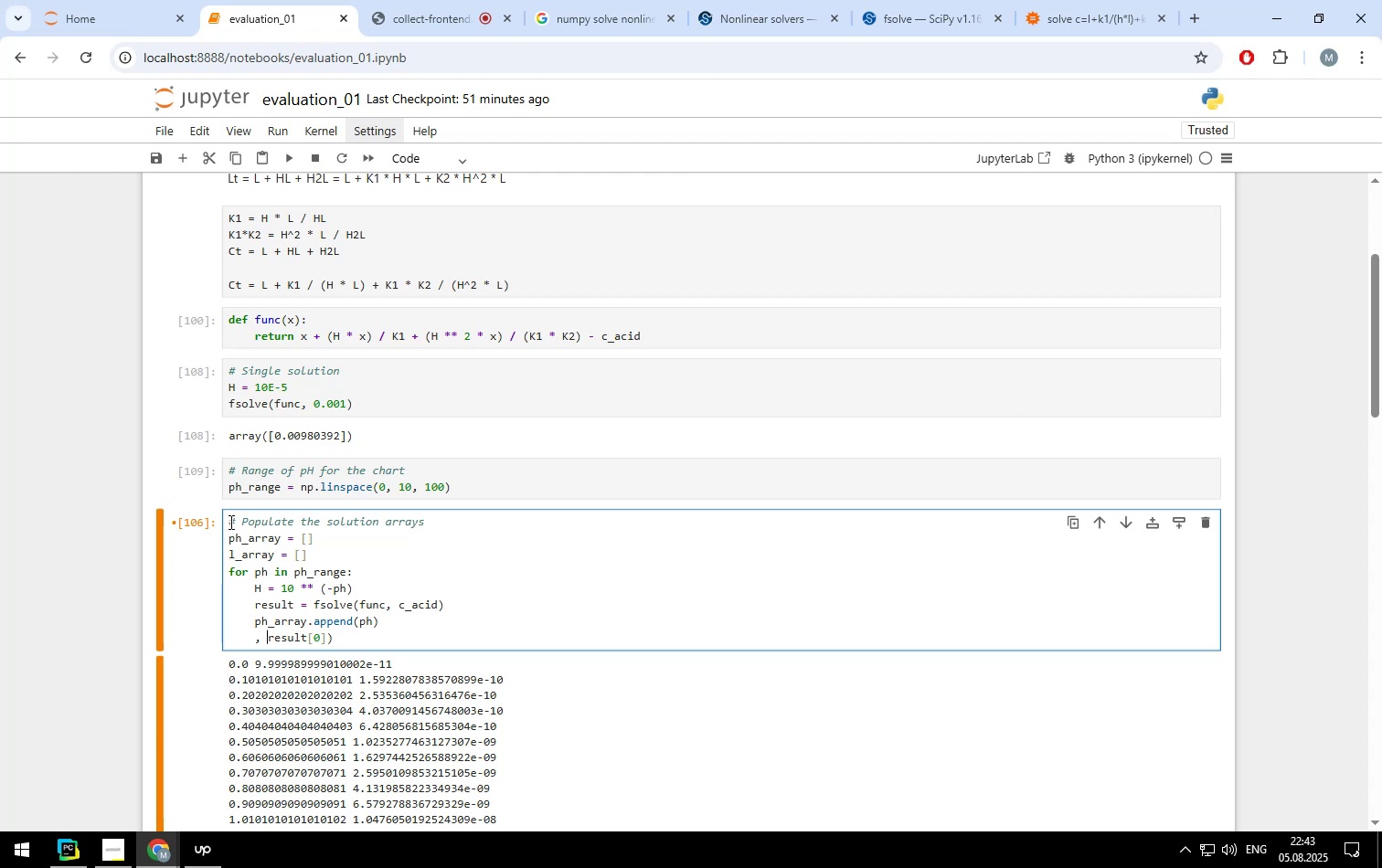 
key(Backspace)
key(Backspace)
type(l_array = )
 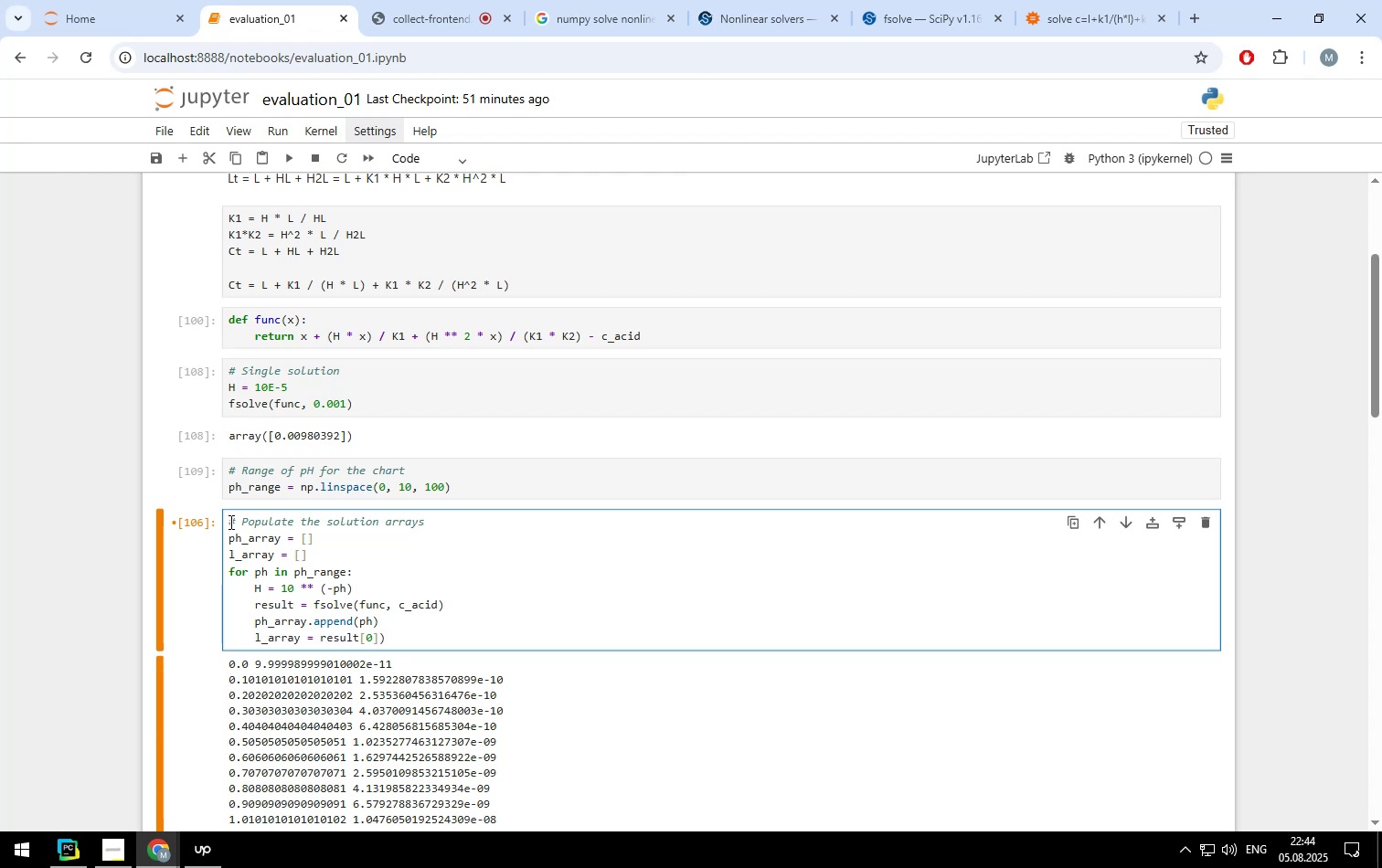 
key(ArrowRight)
 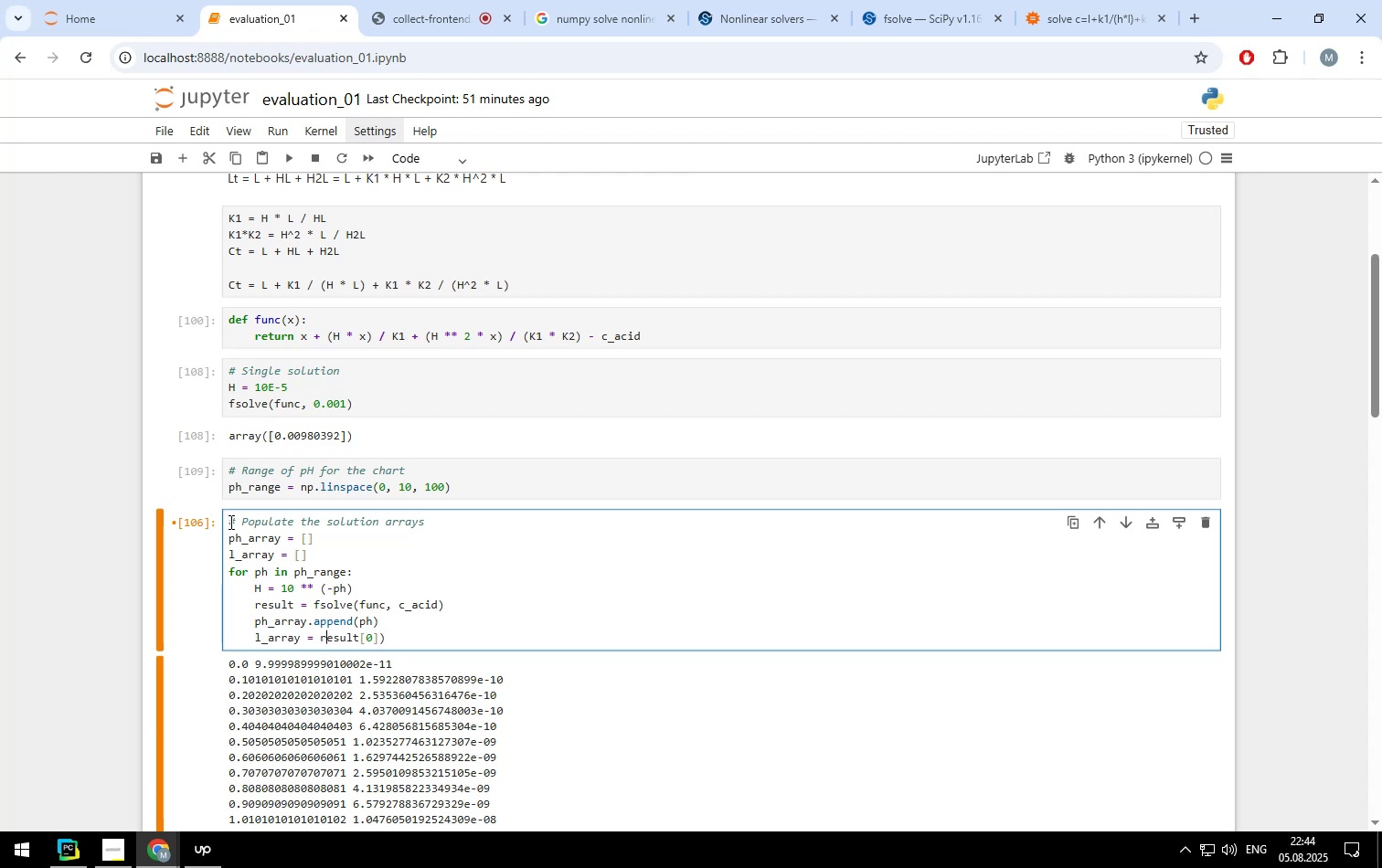 
key(ArrowRight)
 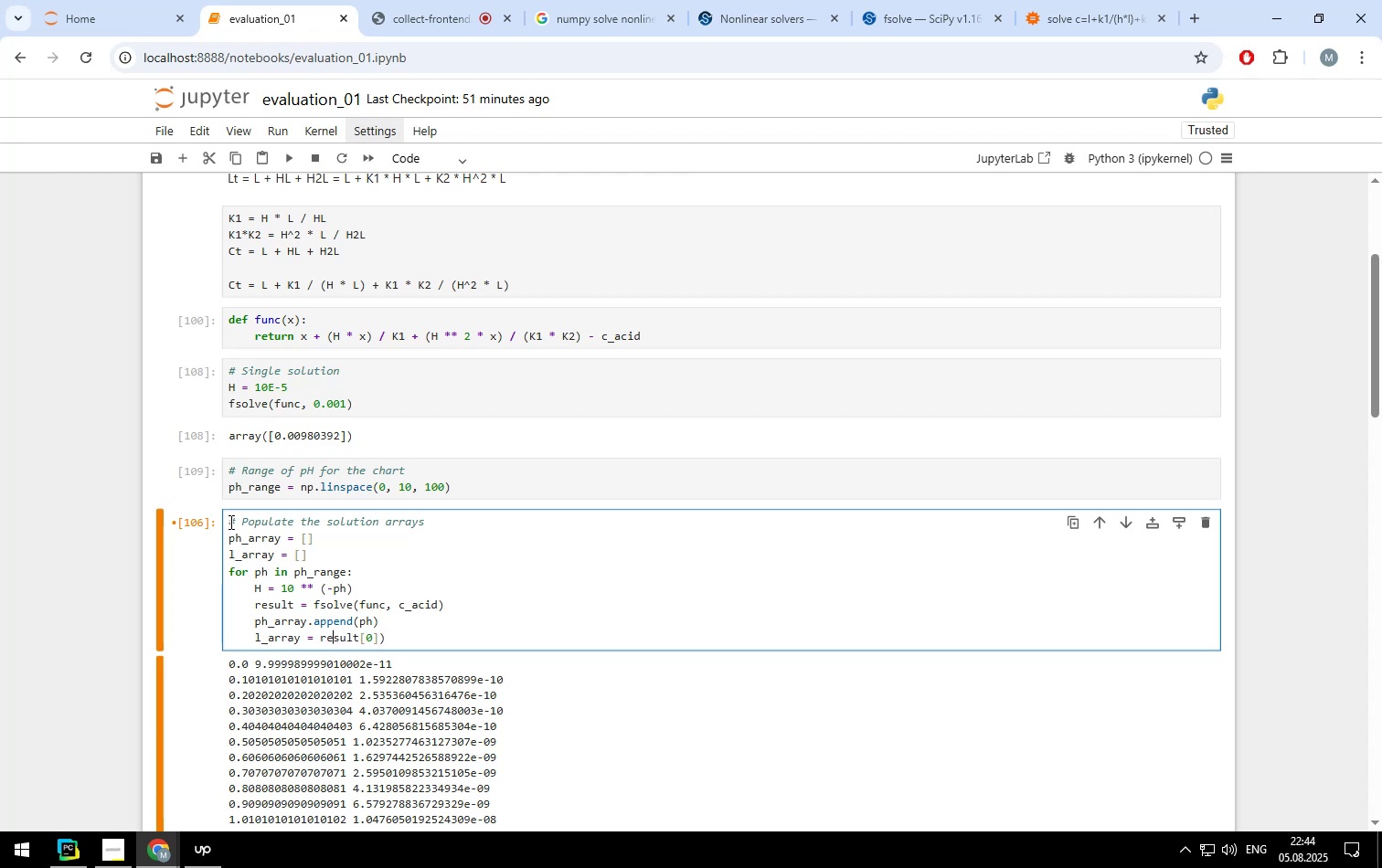 
key(ArrowRight)
 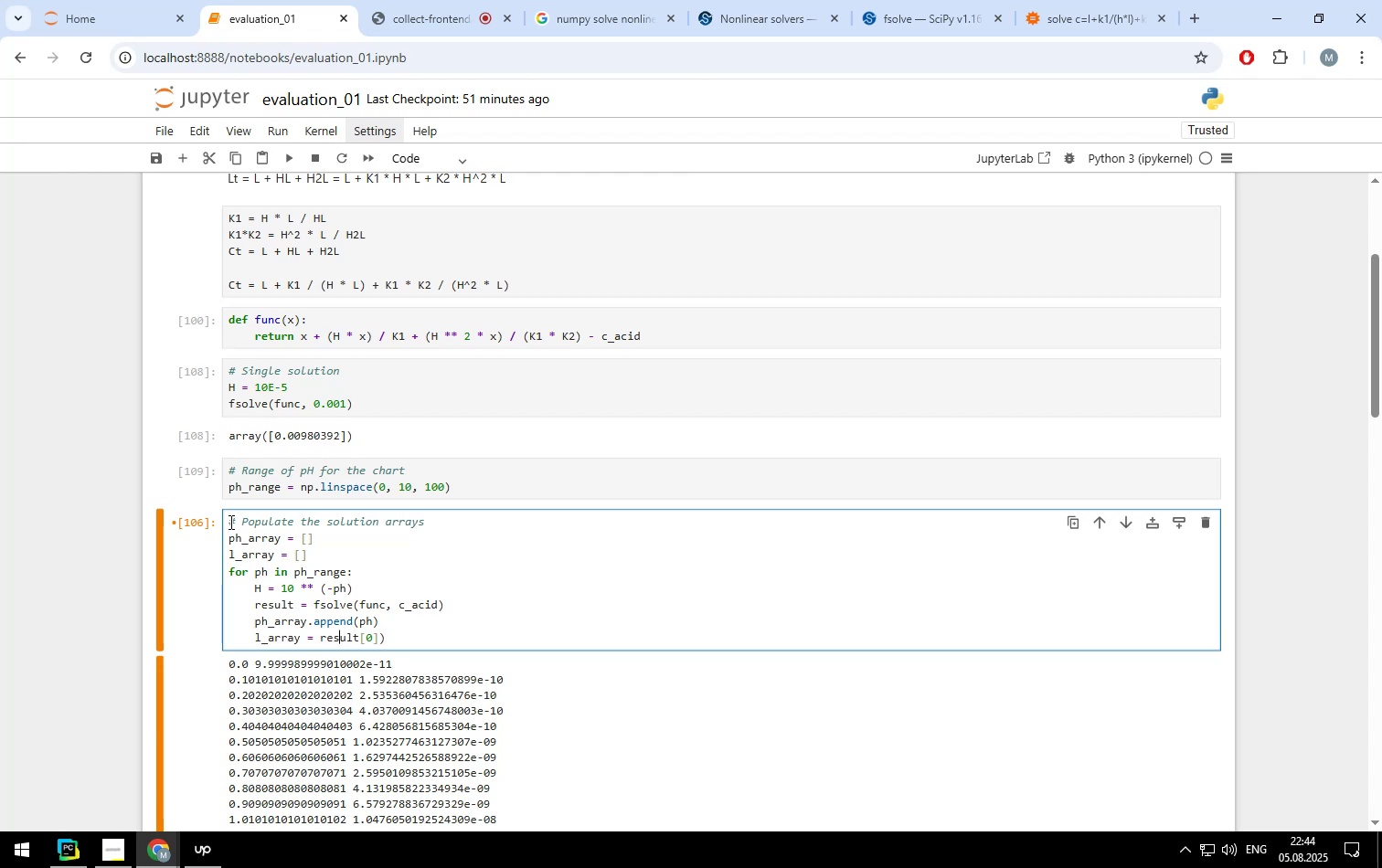 
key(ArrowRight)
 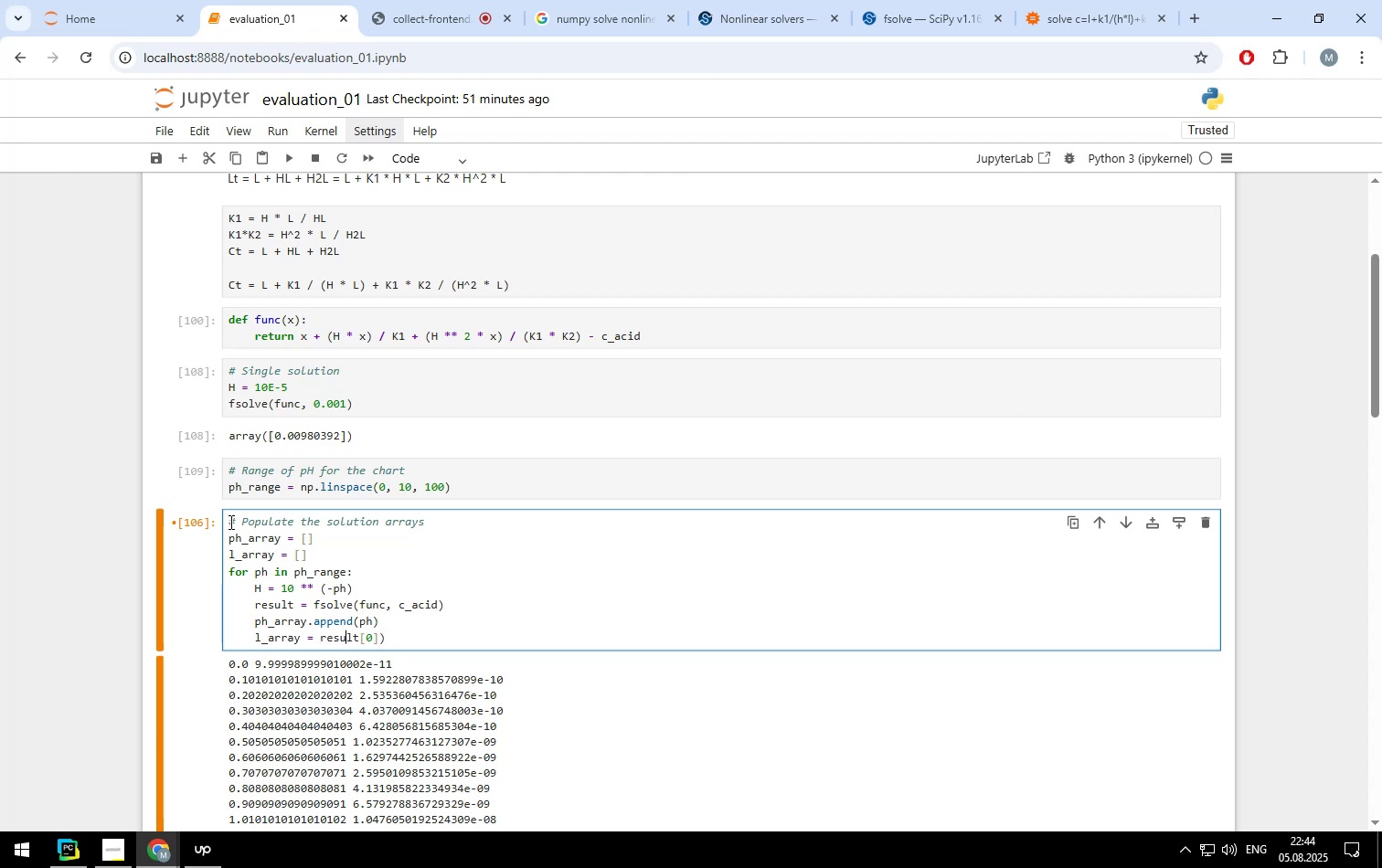 
key(ArrowRight)
 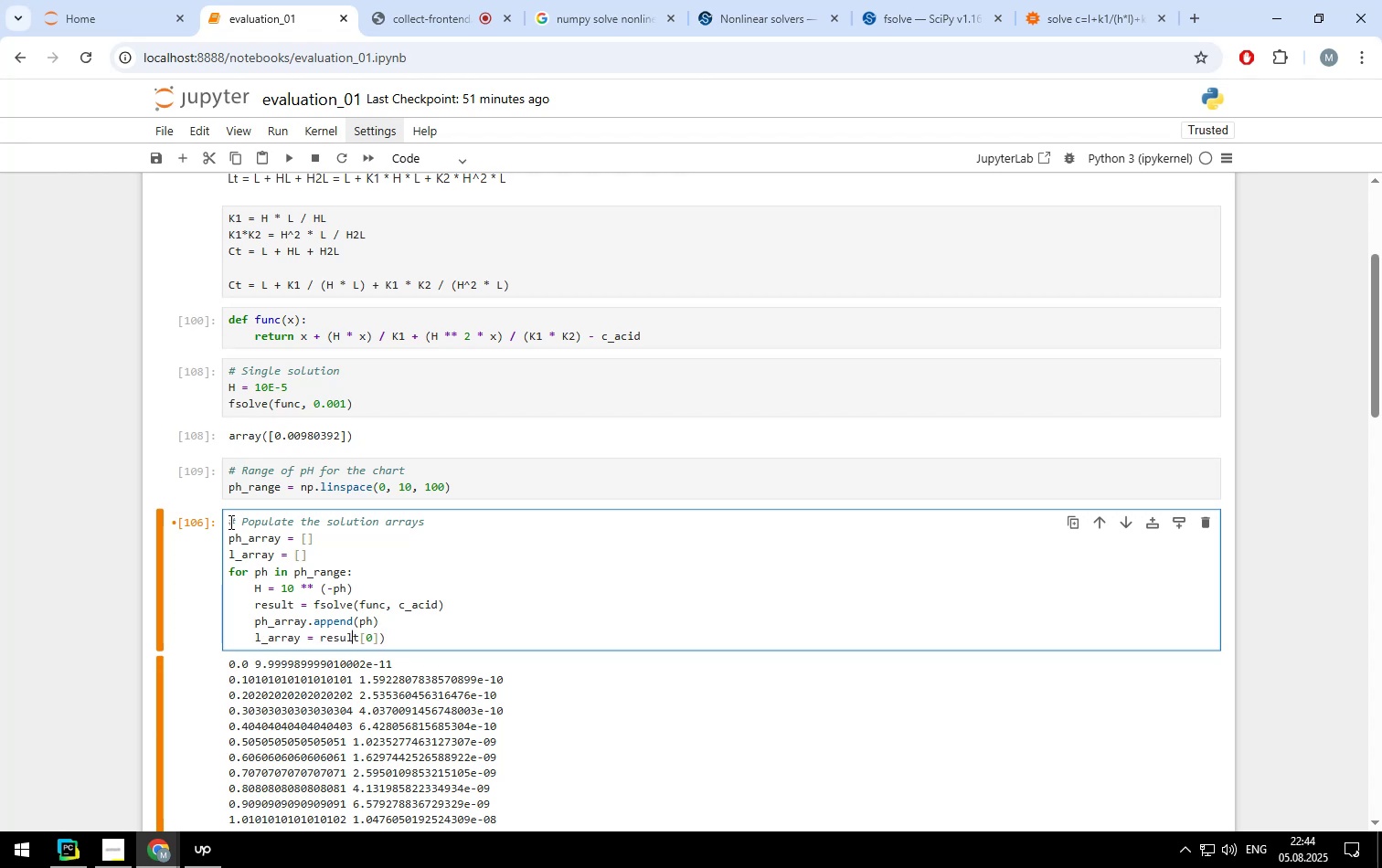 
key(ArrowRight)
 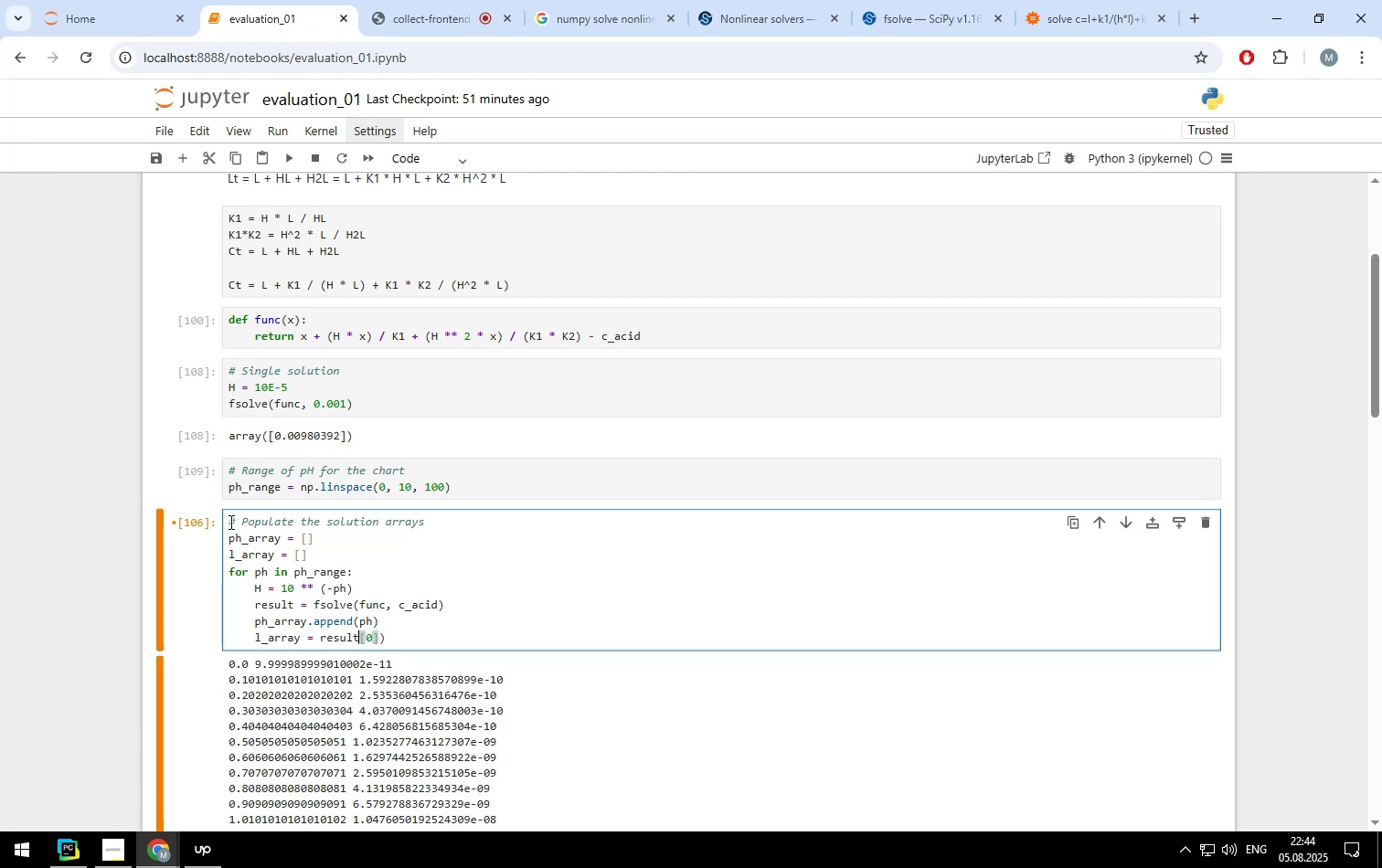 
key(ArrowLeft)
 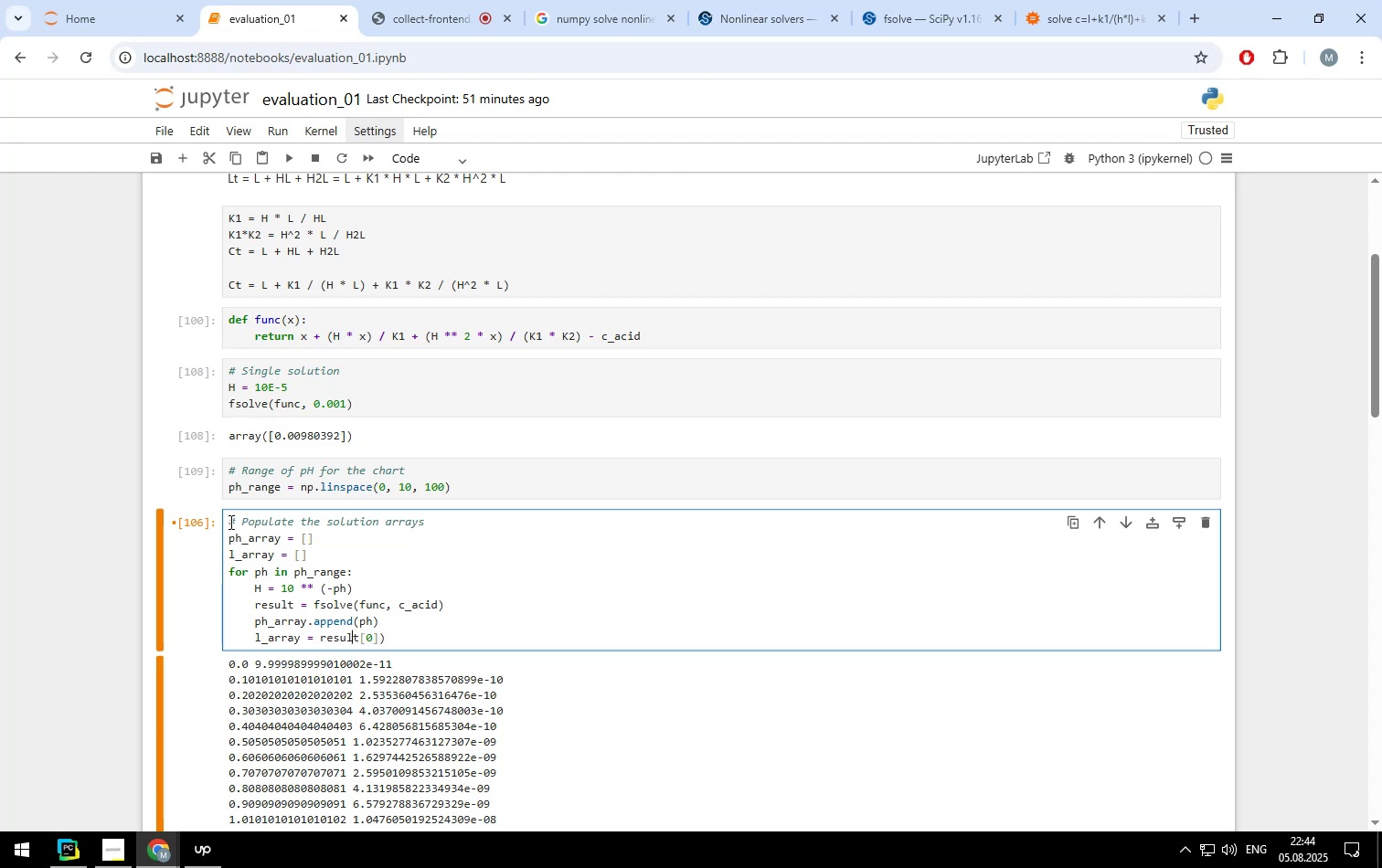 
key(ArrowLeft)
 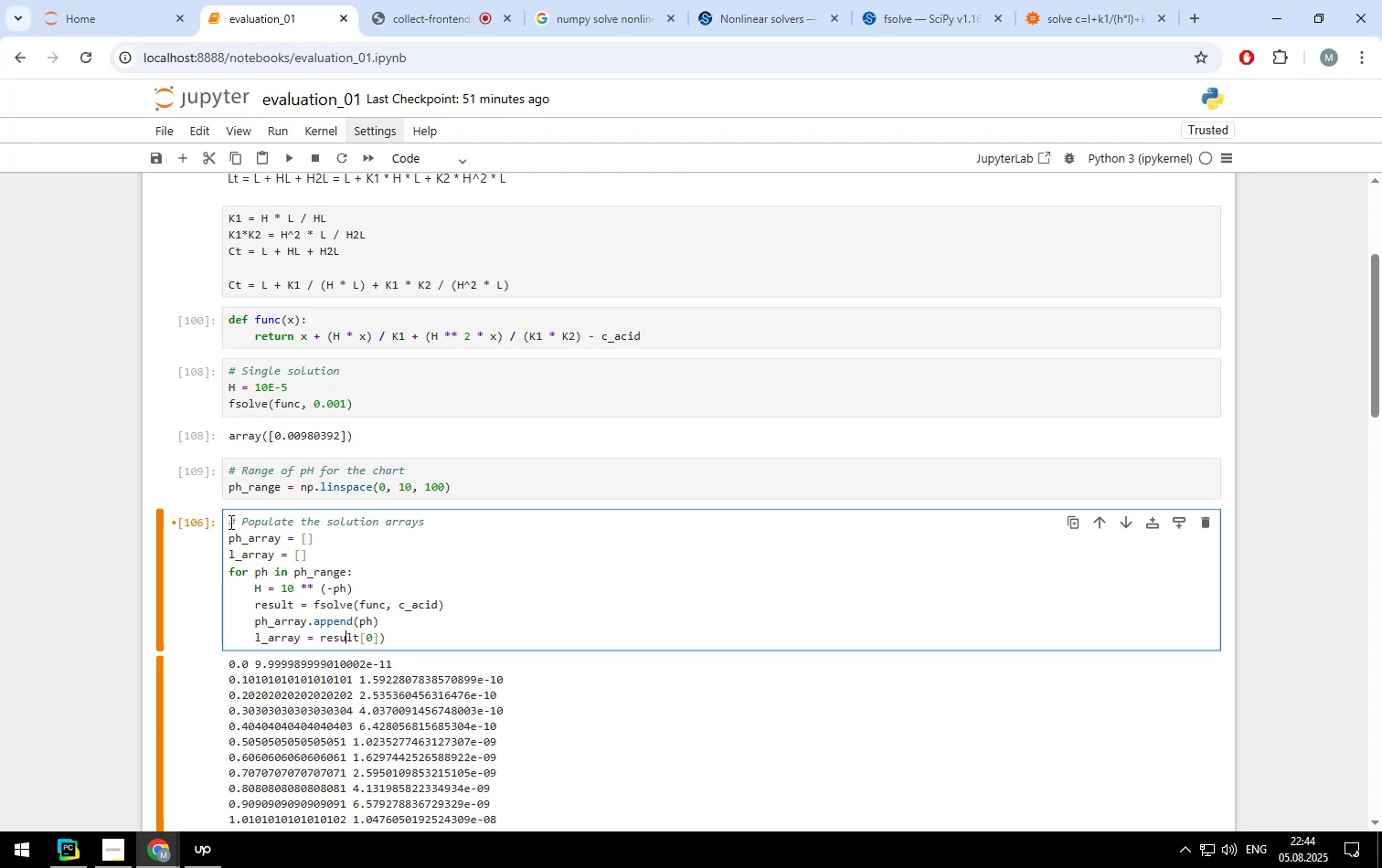 
key(ArrowLeft)
 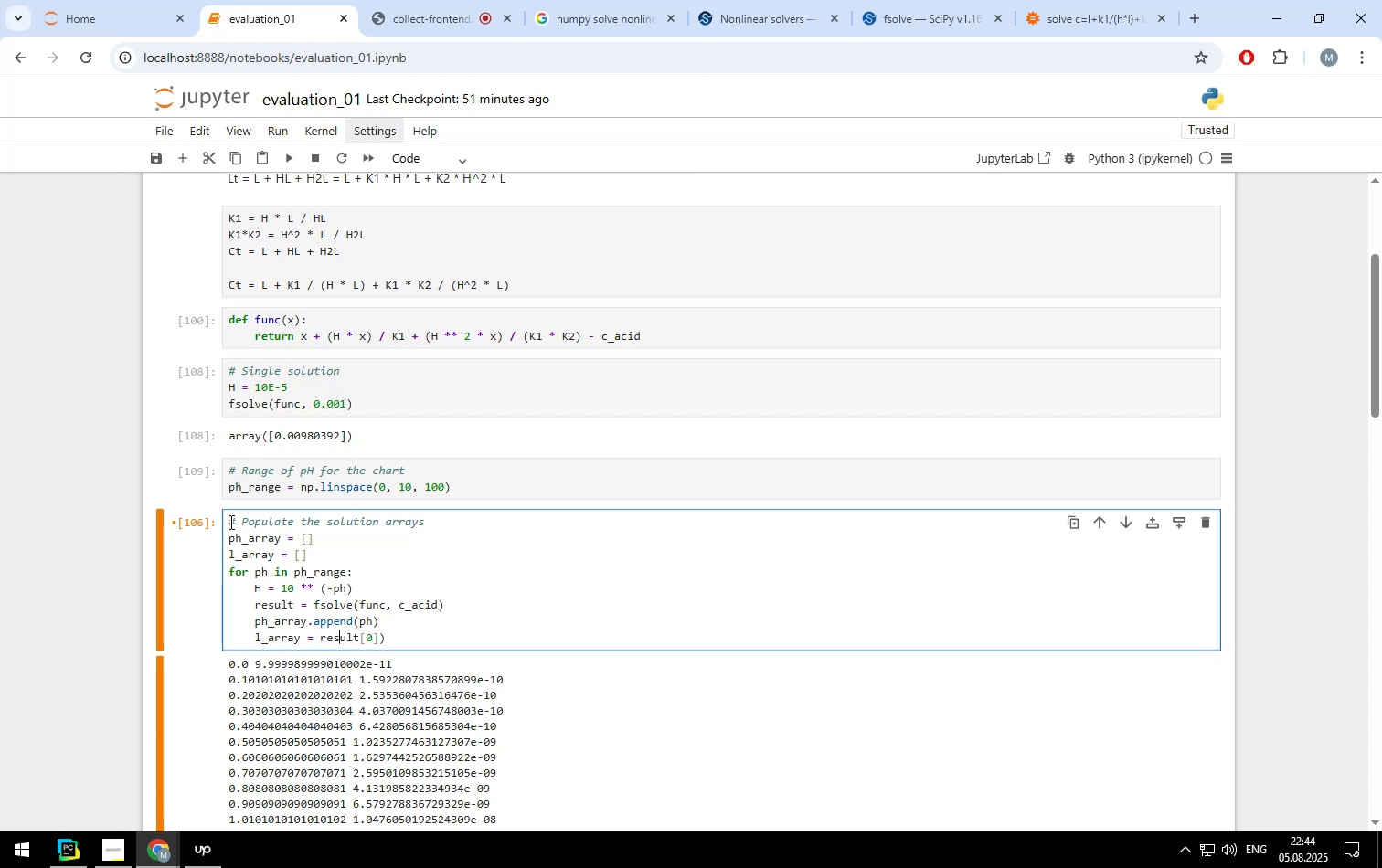 
key(ArrowLeft)
 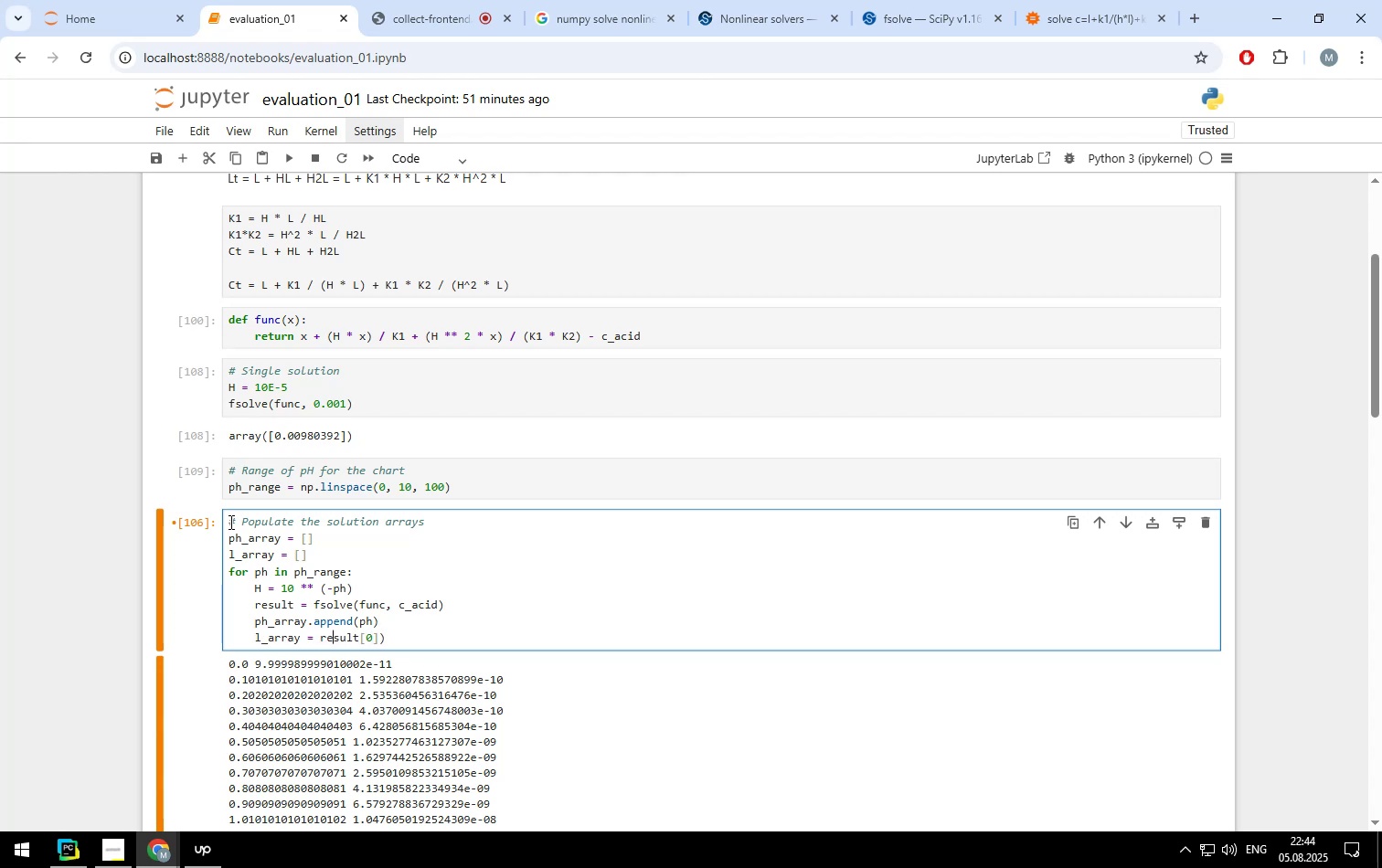 
key(ArrowLeft)
 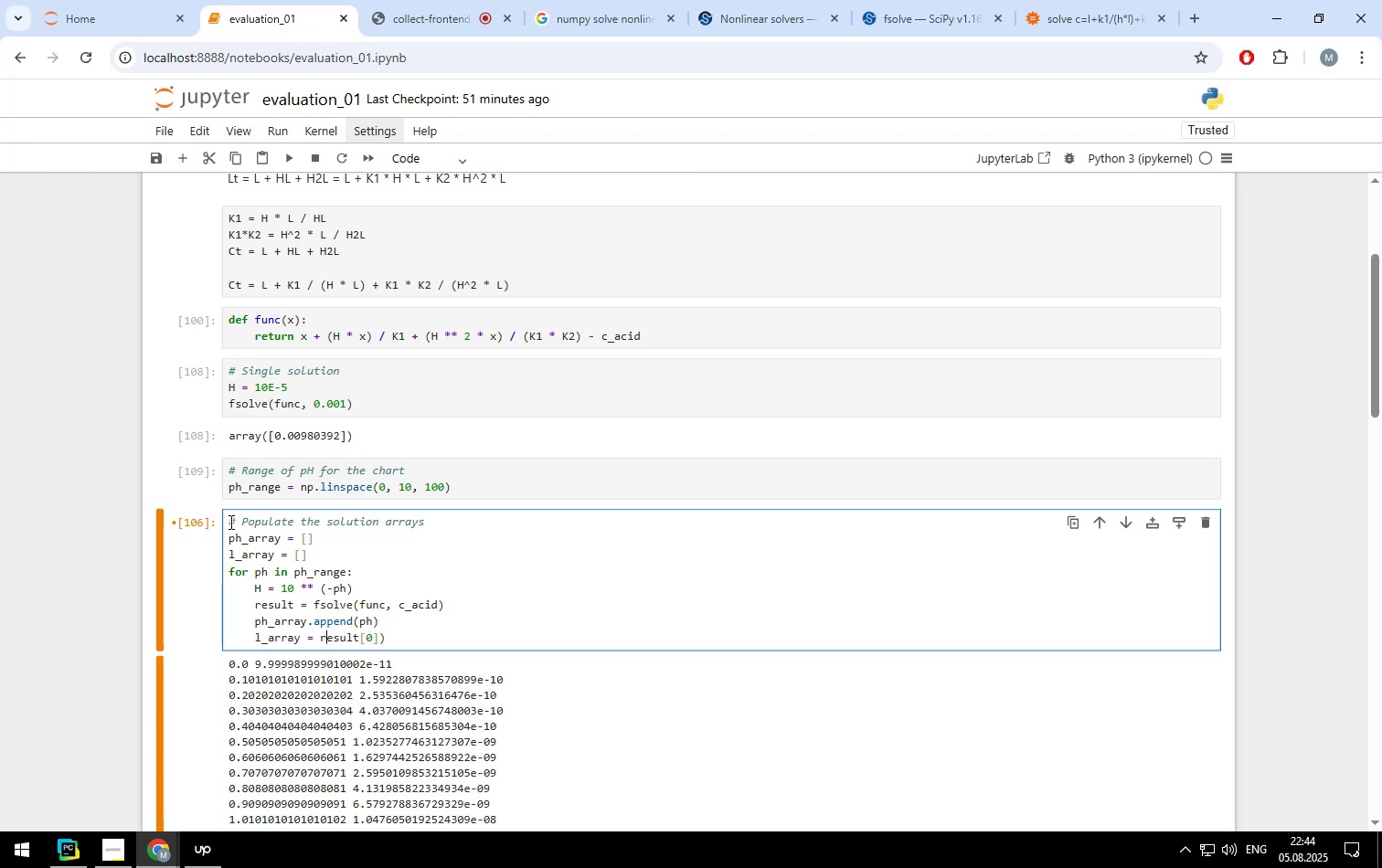 
key(ArrowLeft)
 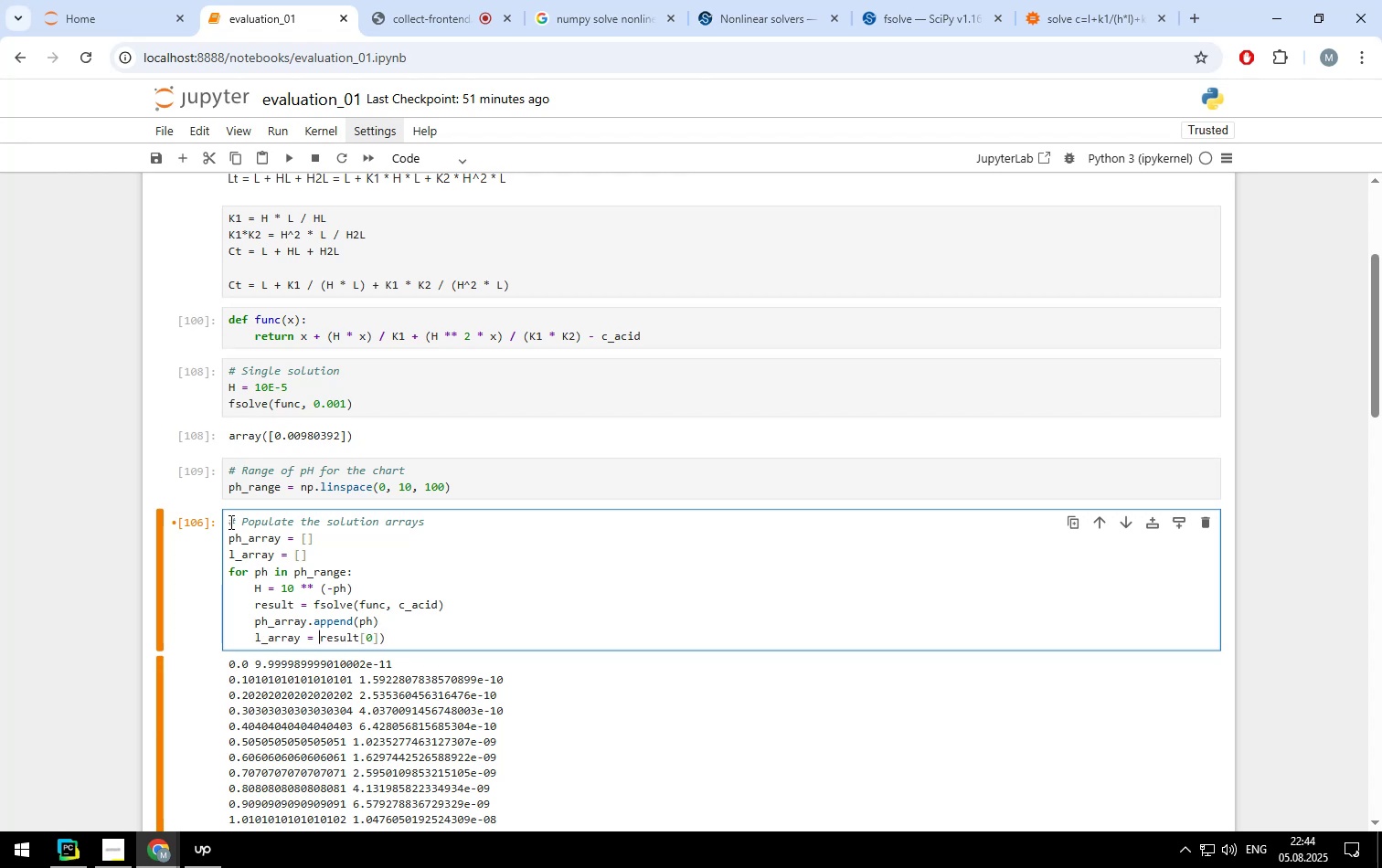 
key(Backspace)
key(Backspace)
key(Backspace)
type(.append()
 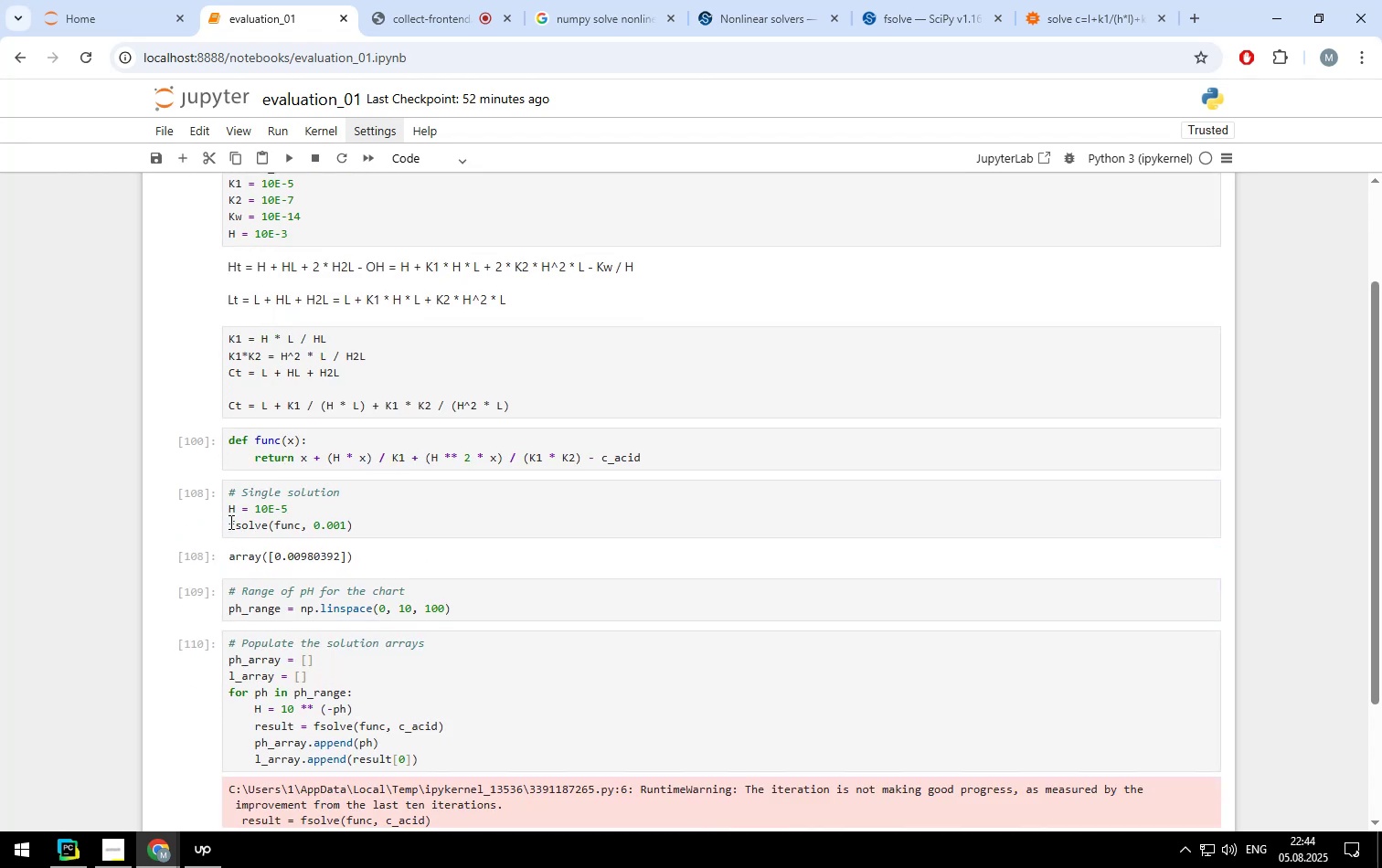 
hold_key(key=ArrowRight, duration=0.92)
 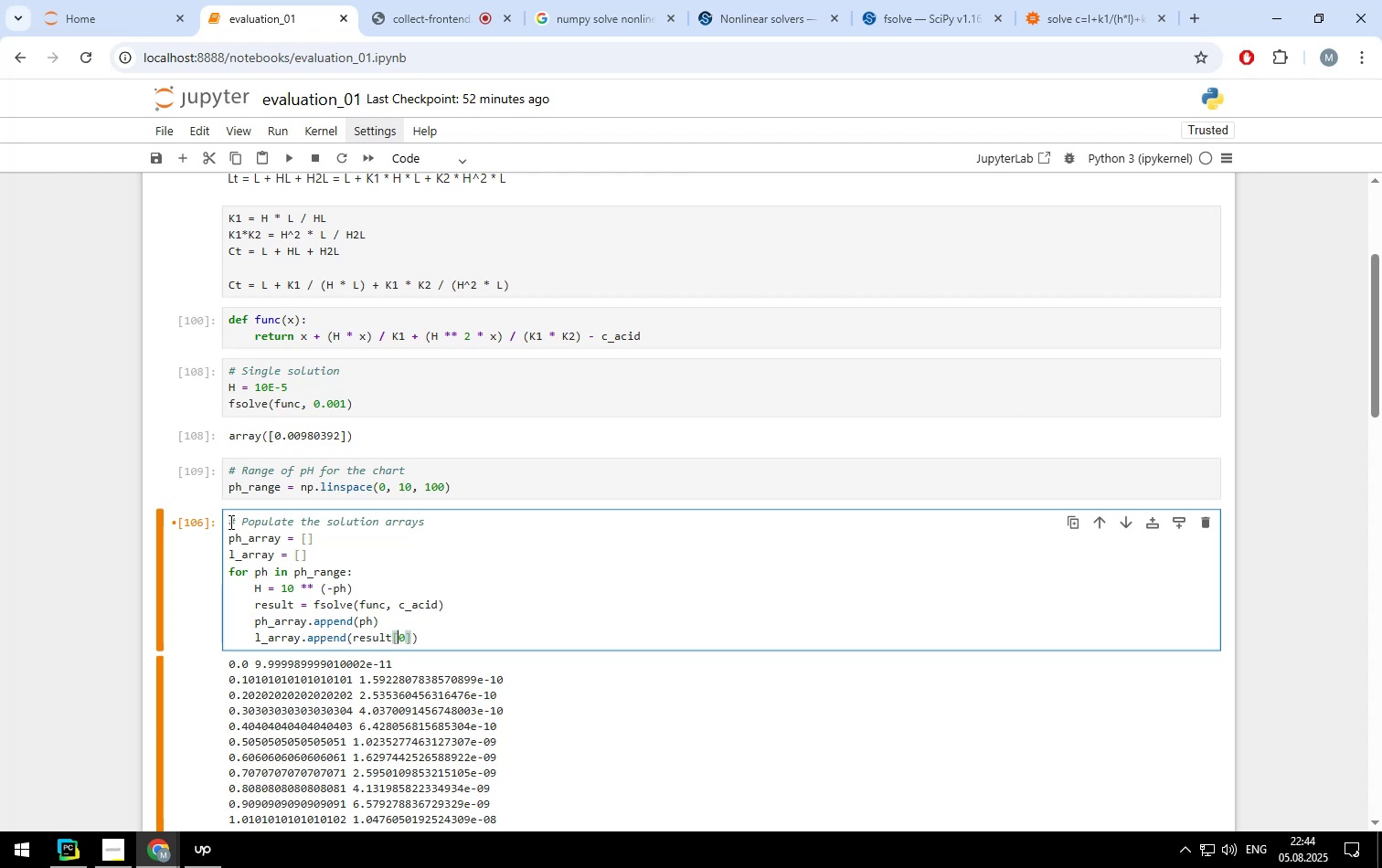 
key(Shift+Enter)
 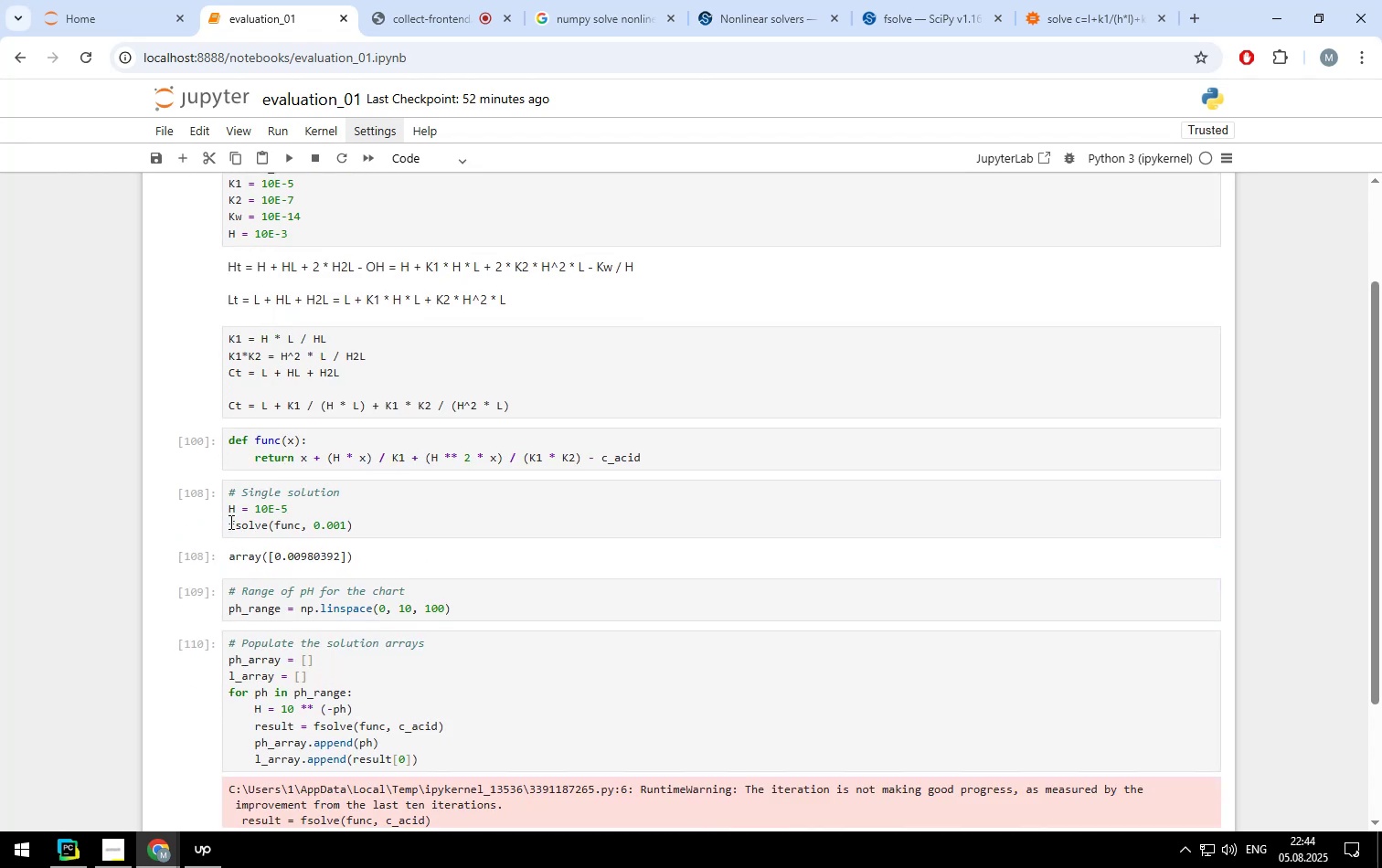 
scroll: coordinate [256, 573], scroll_direction: down, amount: 1.0
 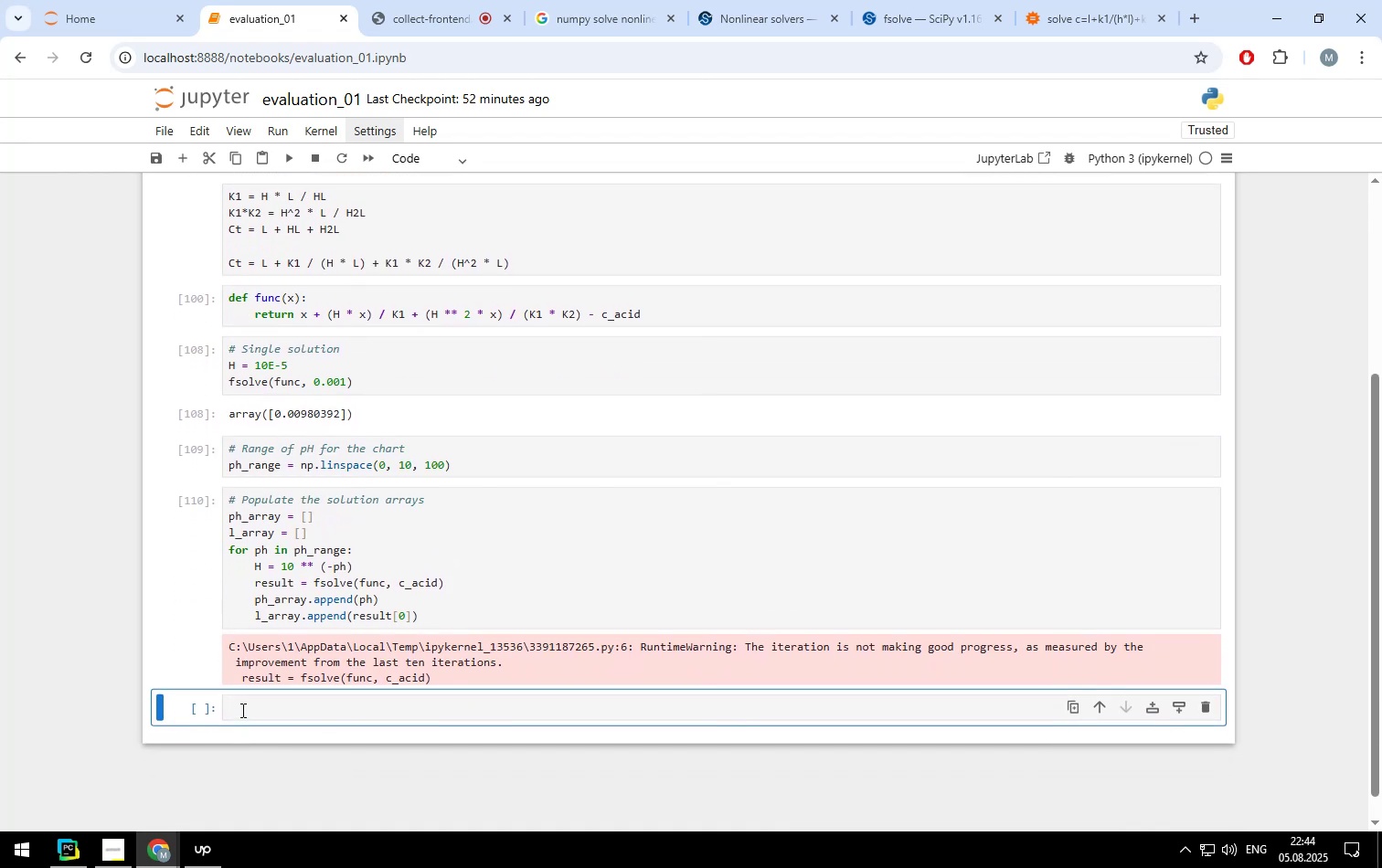 
left_click([242, 708])
 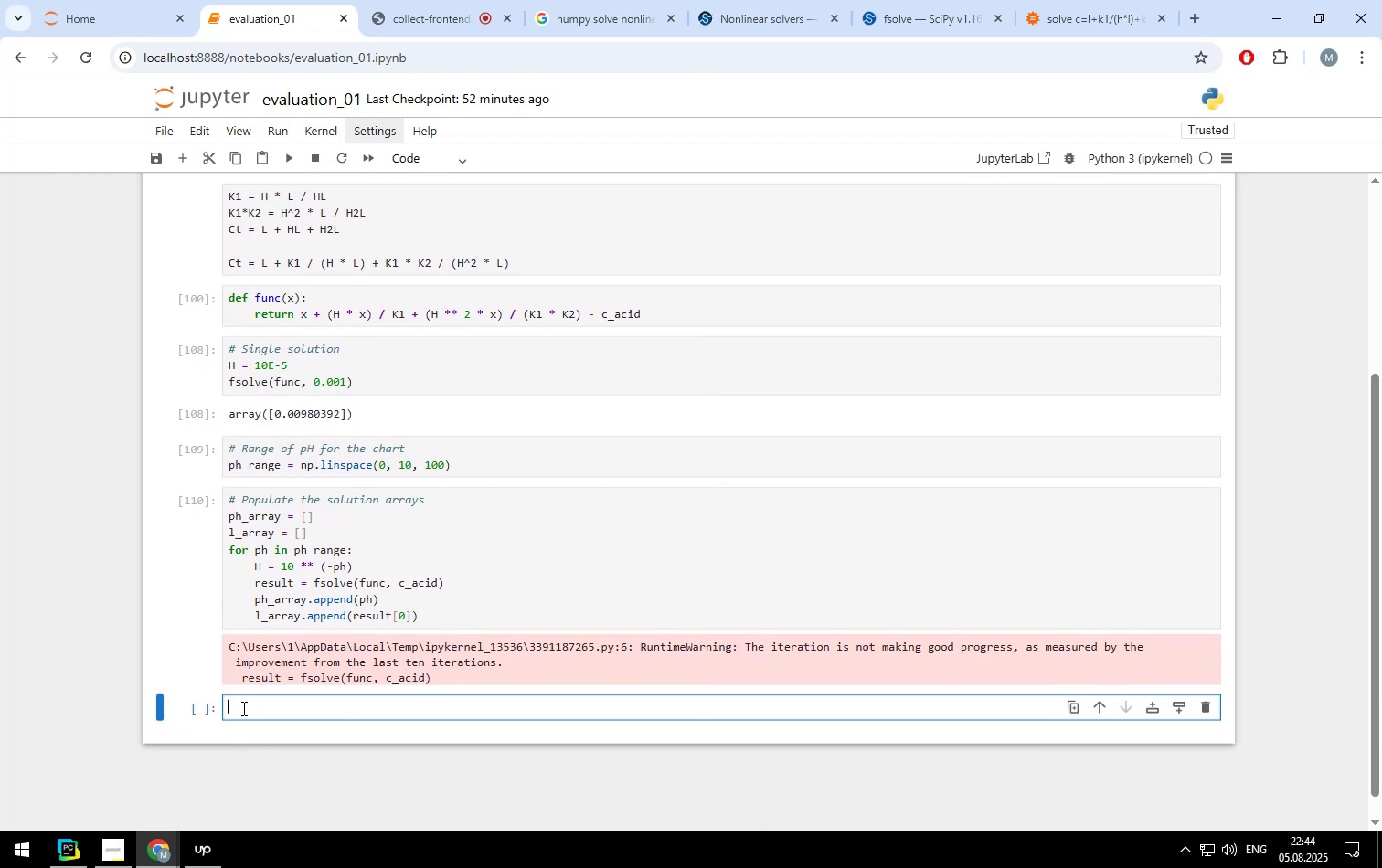 
scroll: coordinate [242, 708], scroll_direction: up, amount: 16.0
 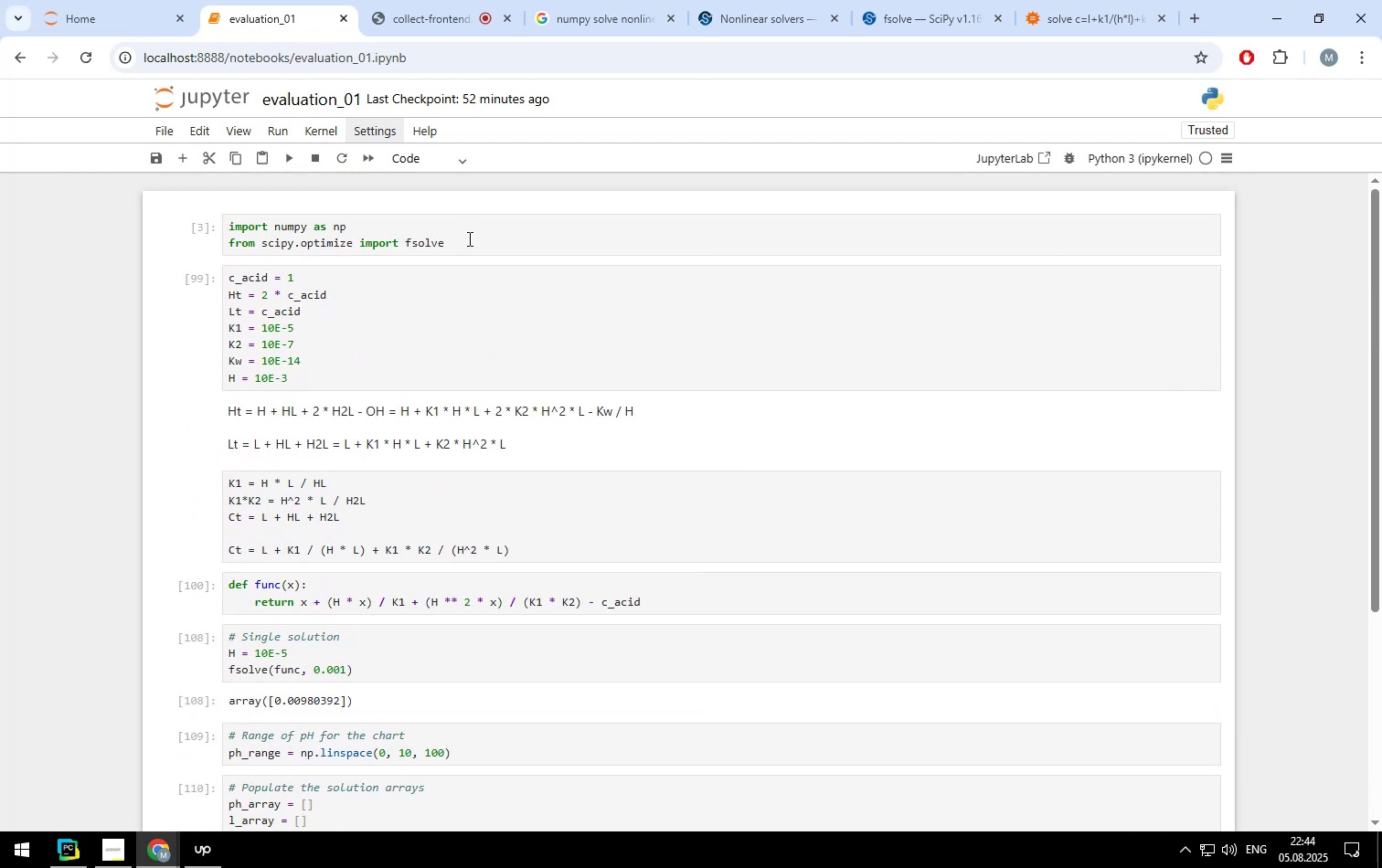 
left_click([468, 238])
 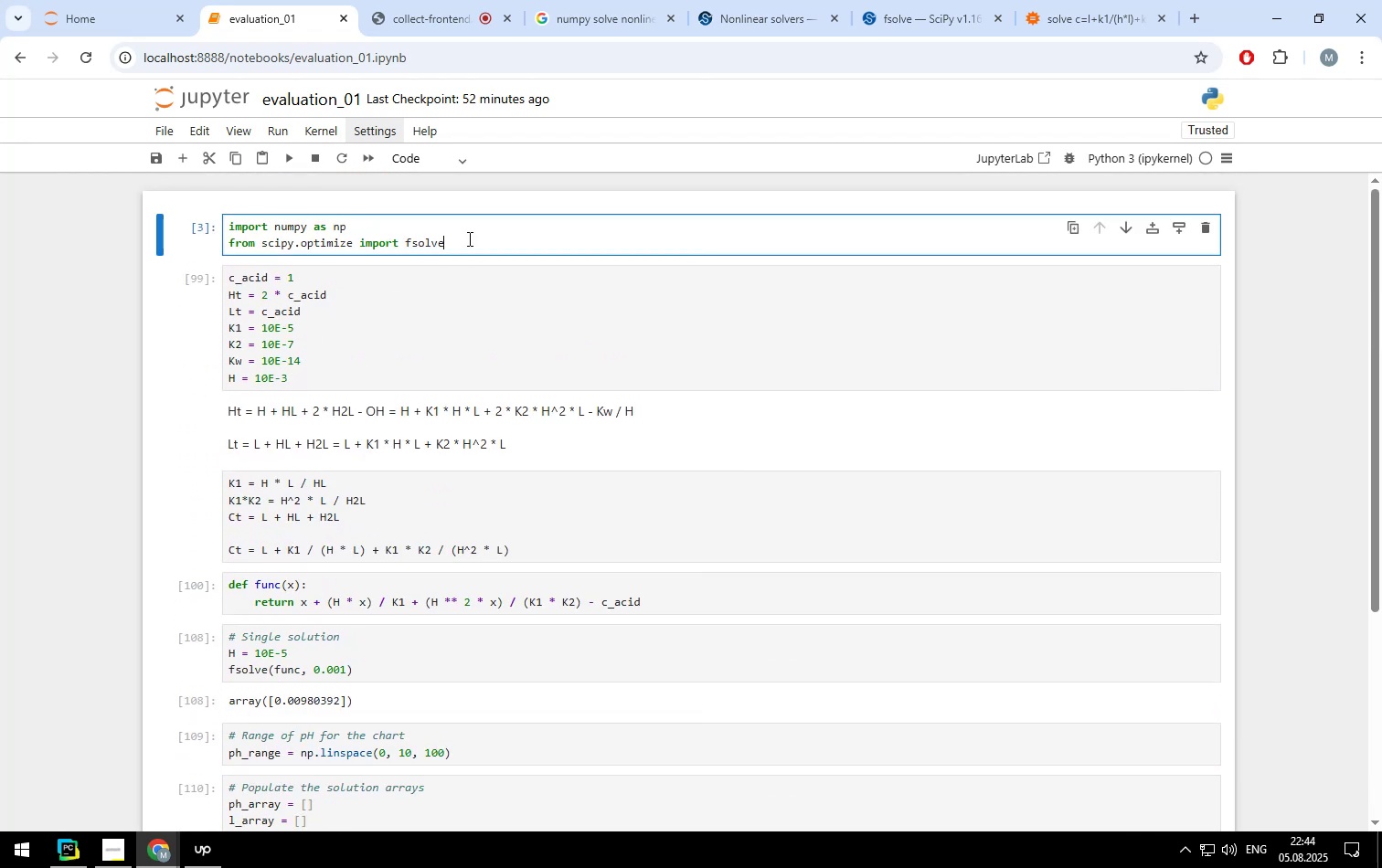 
key(Enter)
 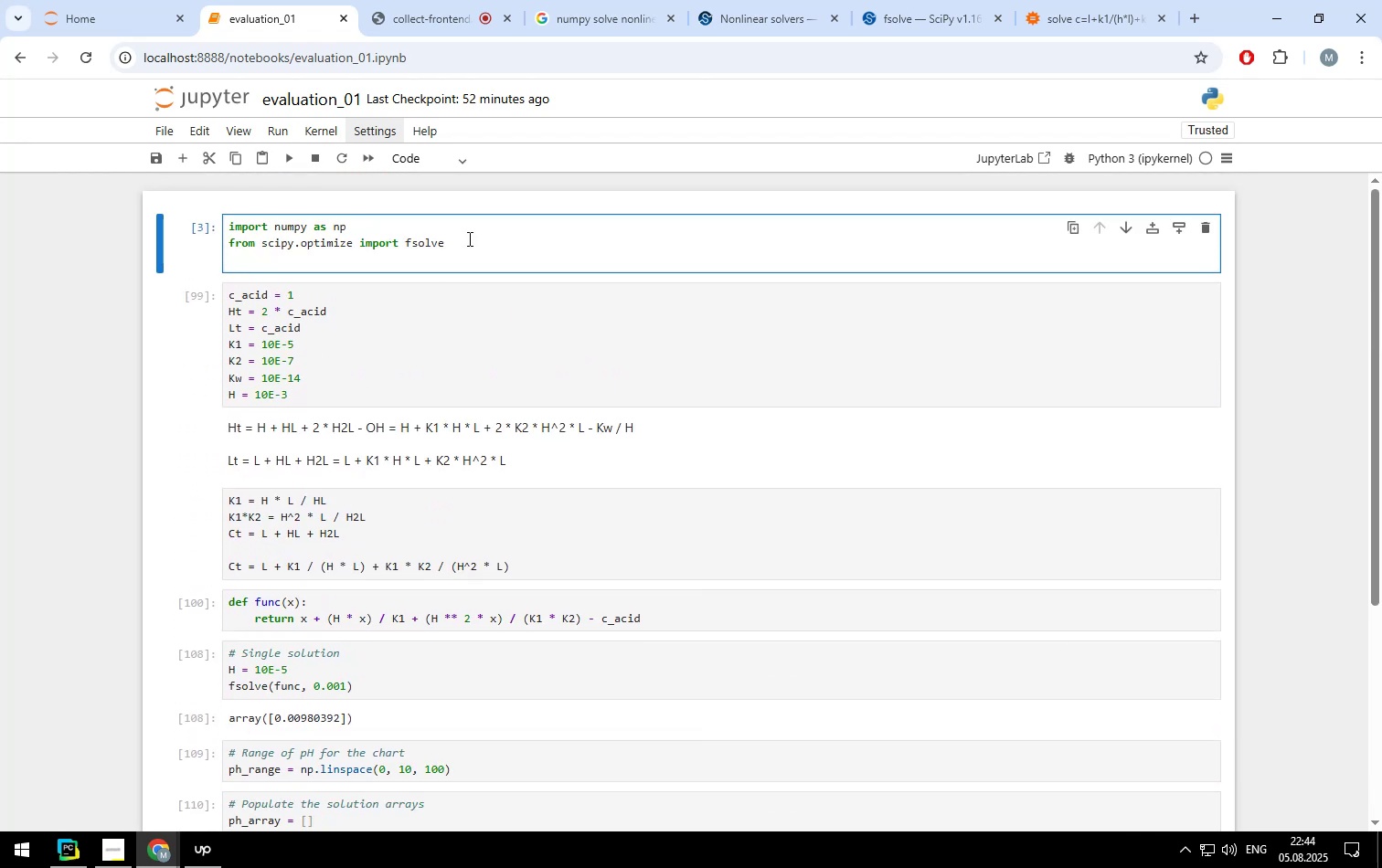 
type(import matplotlib.pyplot as plt)
 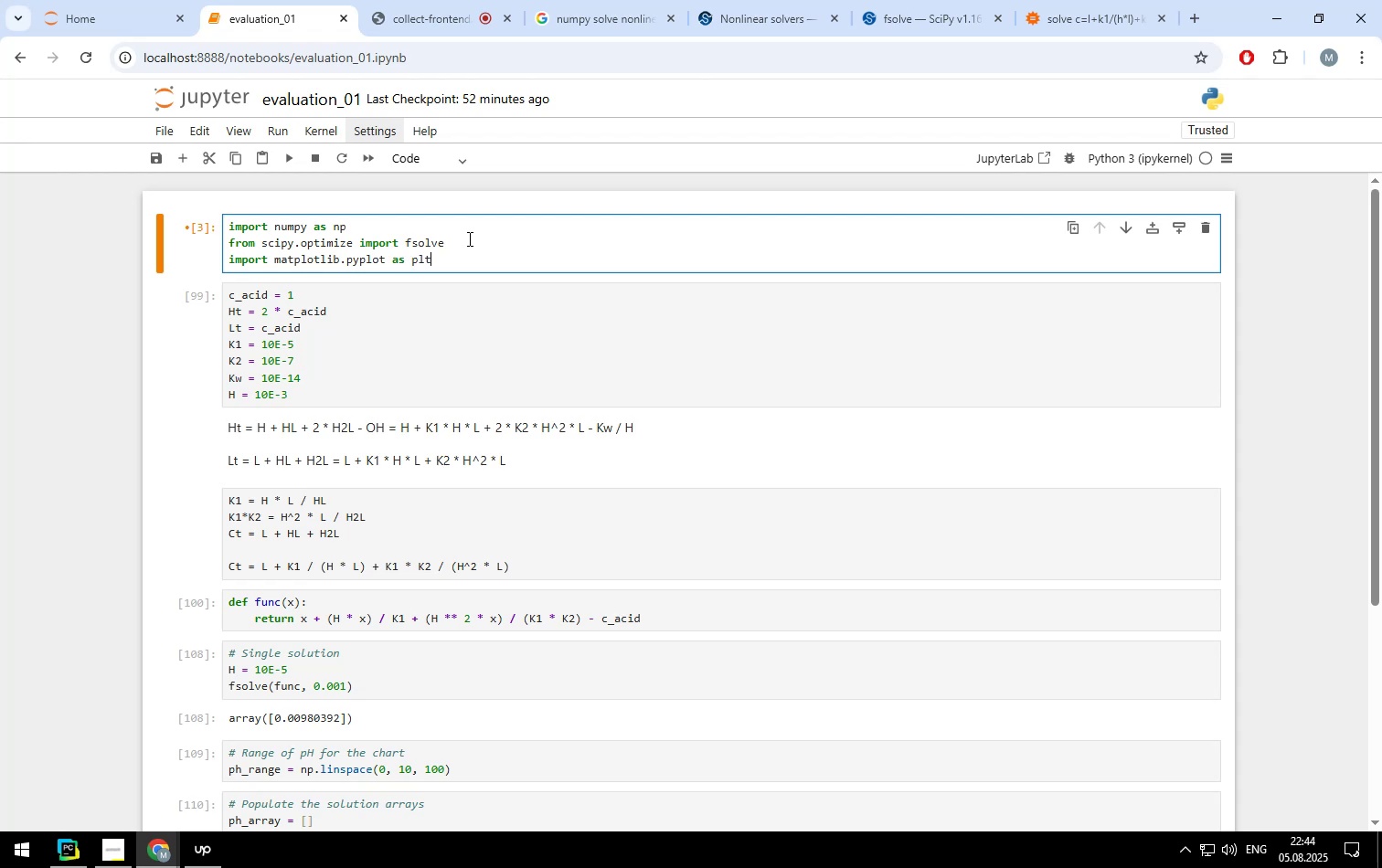 
key(Shift+Enter)
 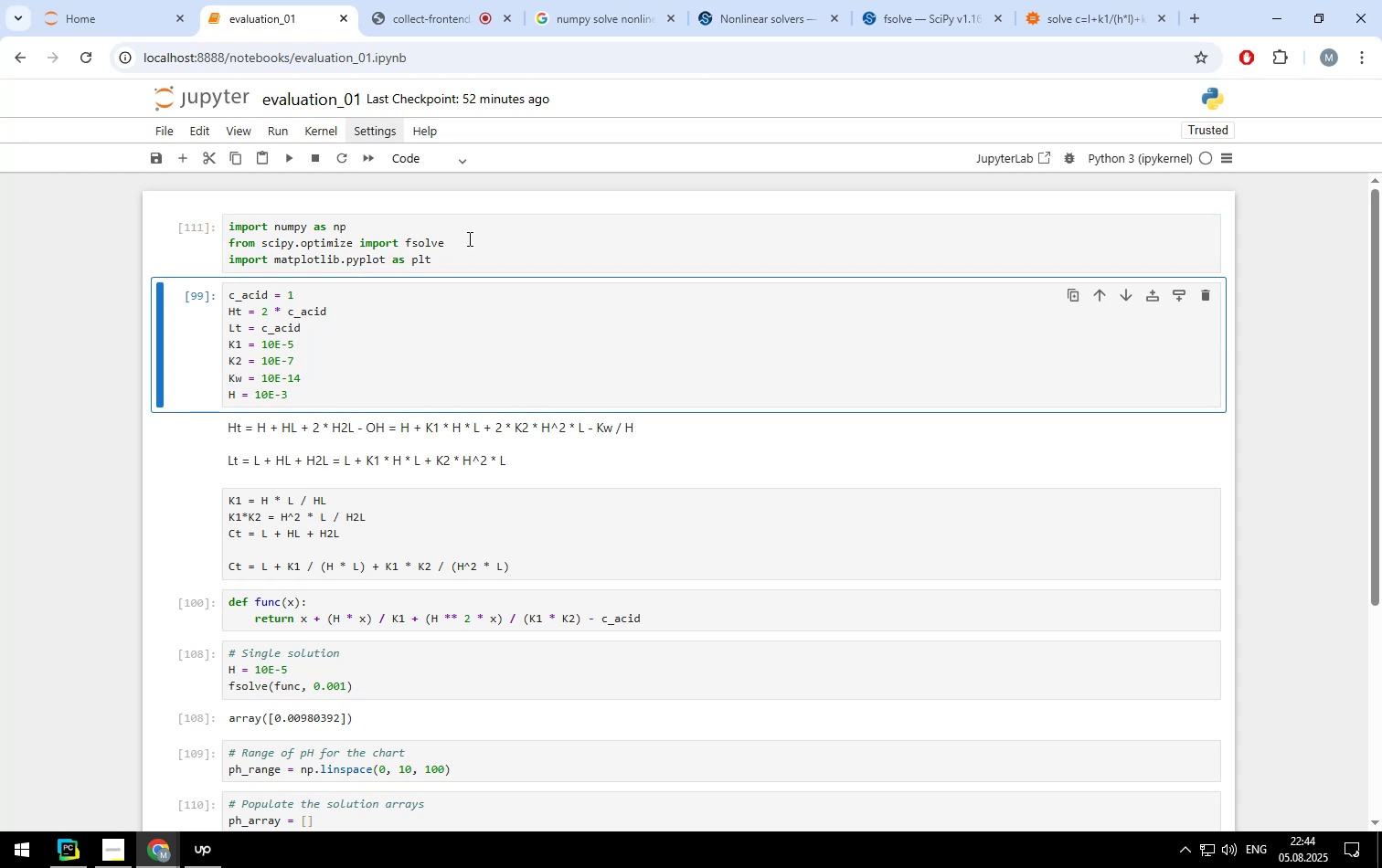 
scroll: coordinate [464, 264], scroll_direction: down, amount: 9.0
 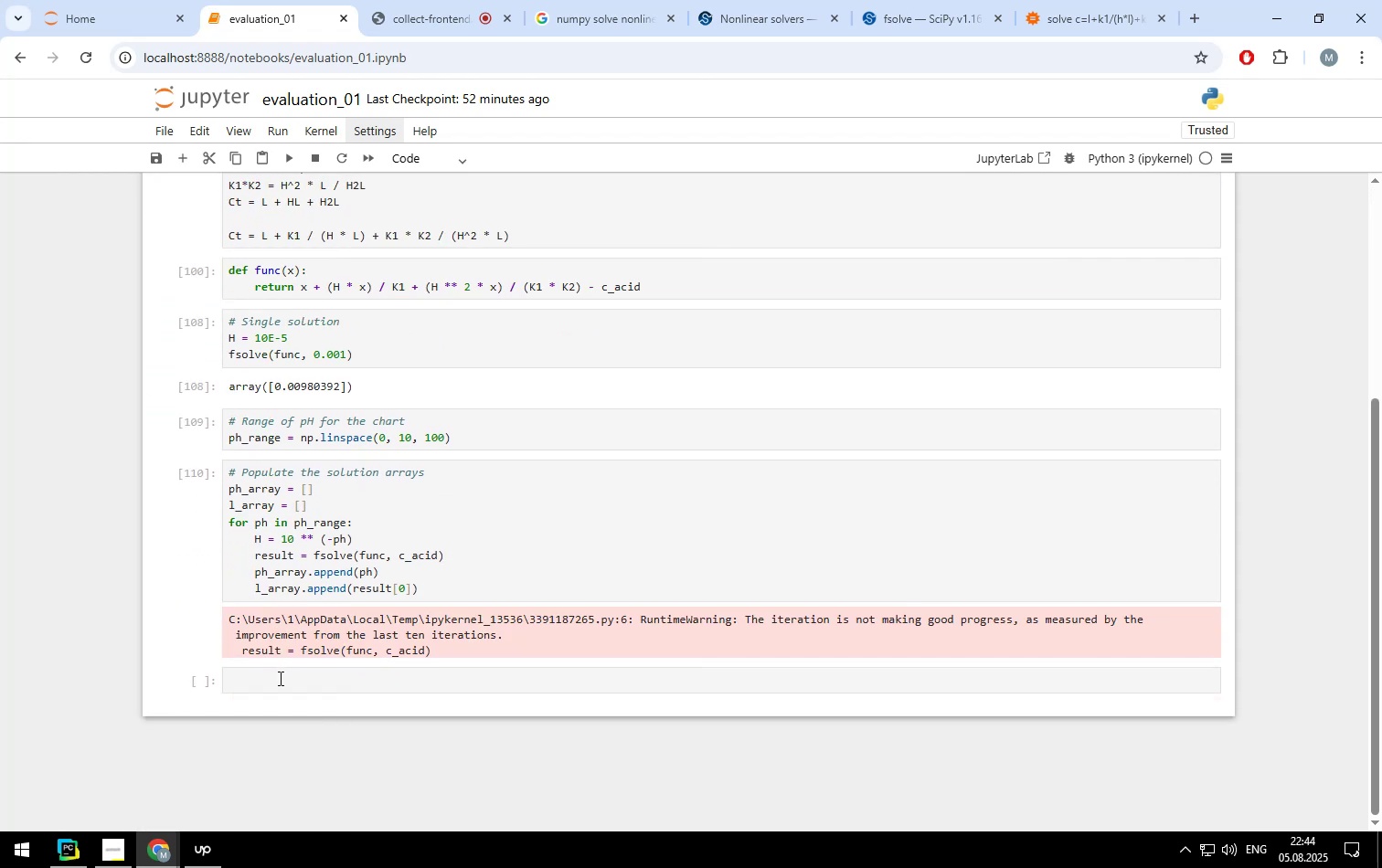 
left_click([279, 678])
 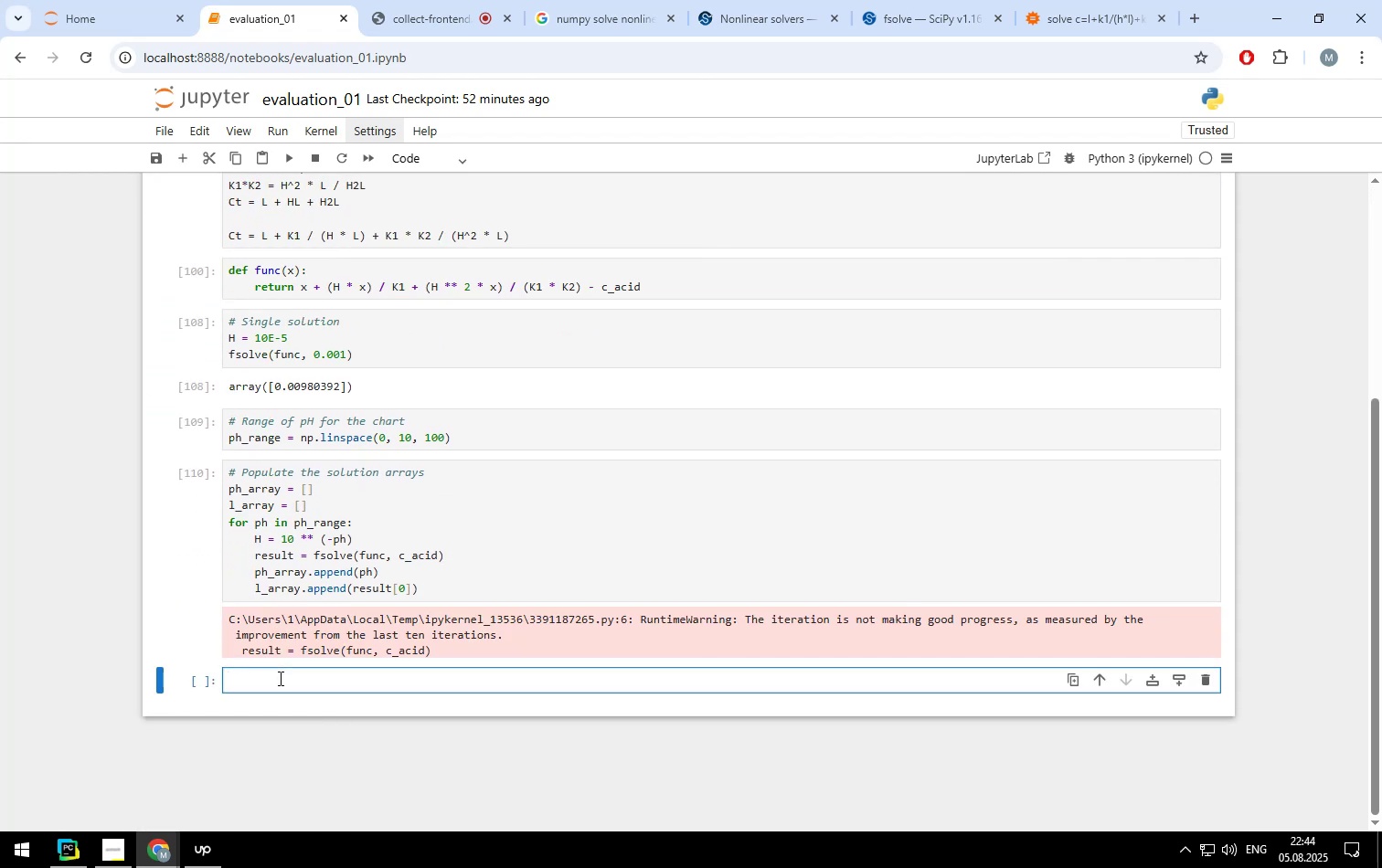 
type(plt.plot(ph_array, l_array))
 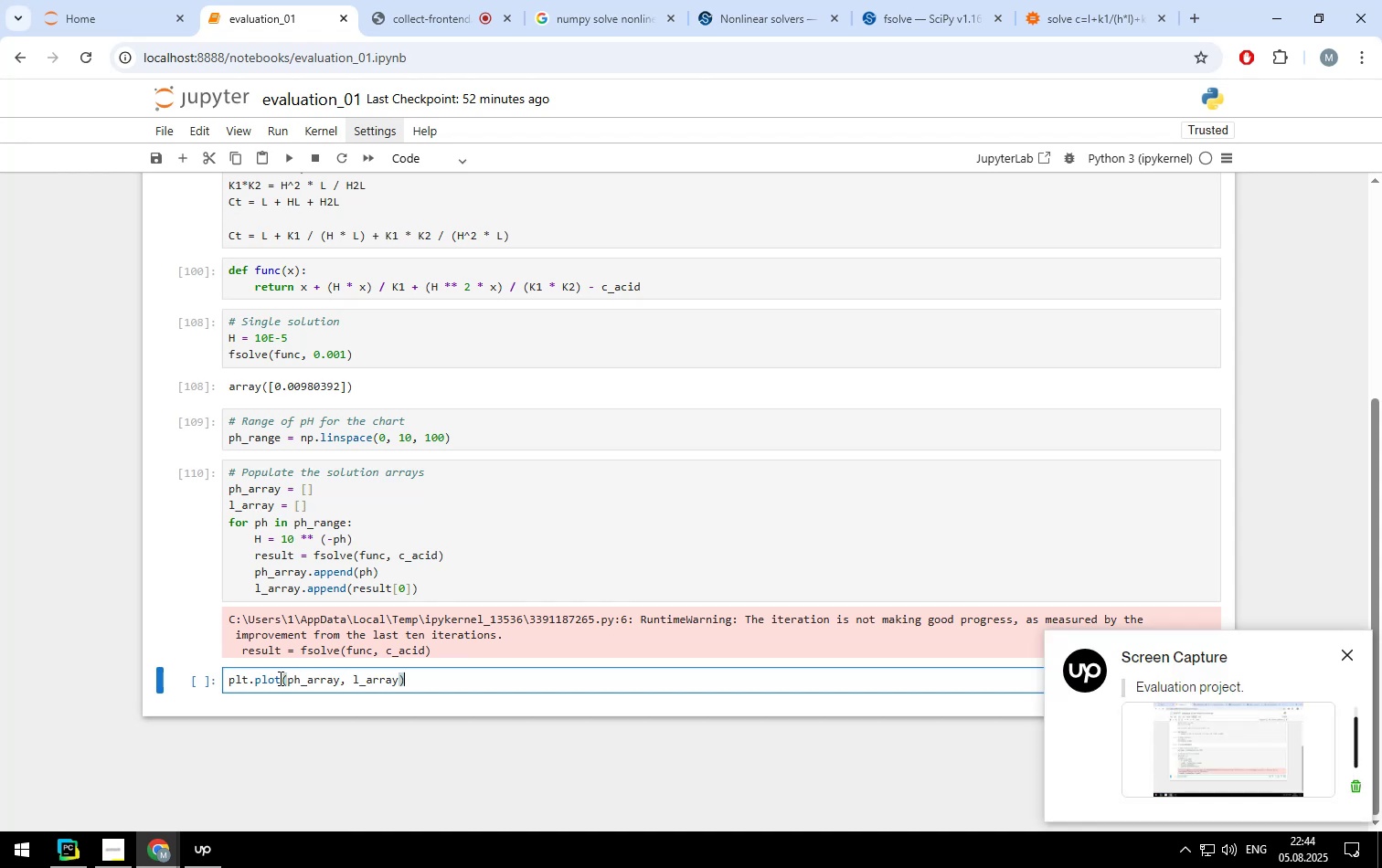 
key(Shift+Enter)
 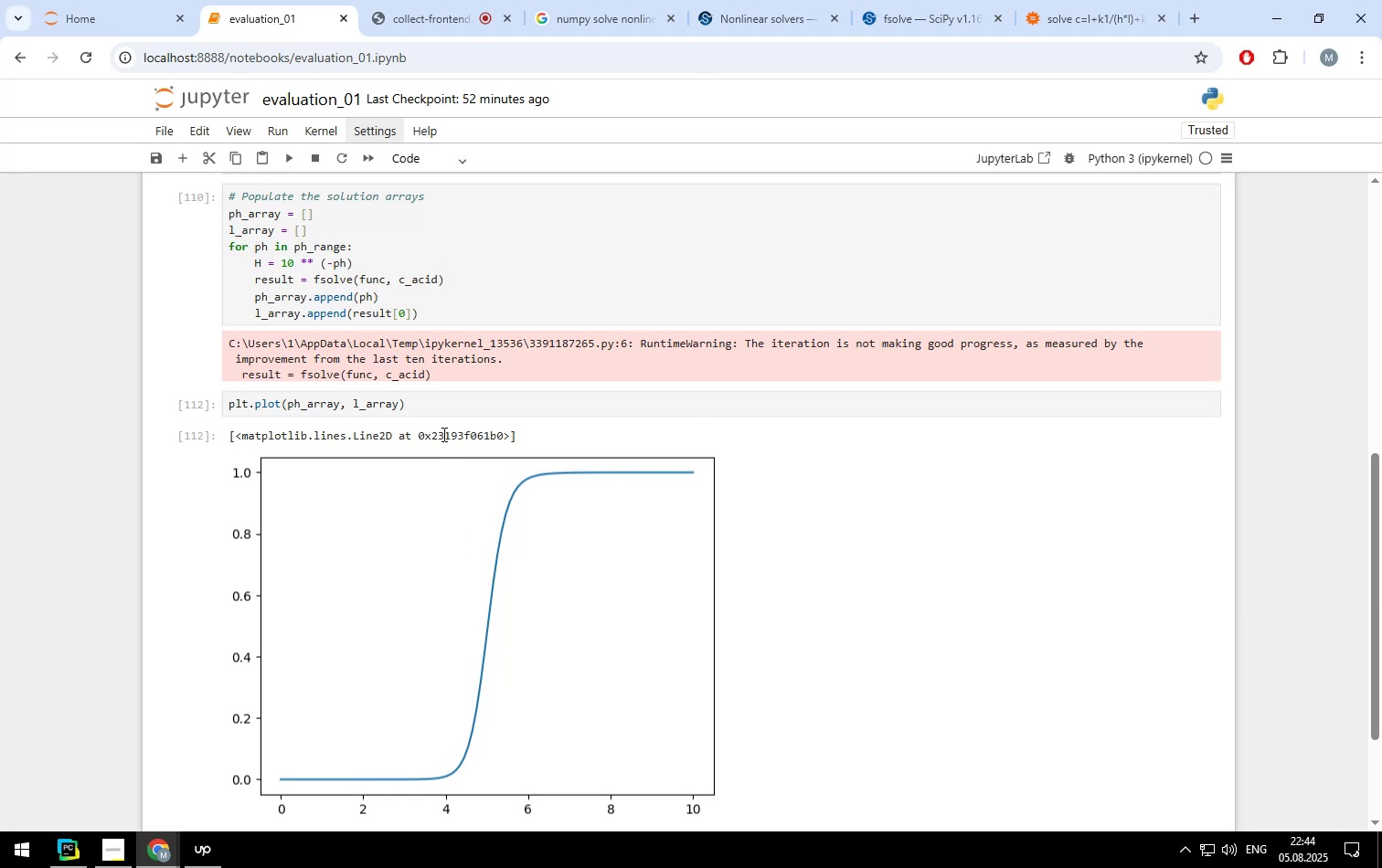 
left_click([437, 413])
 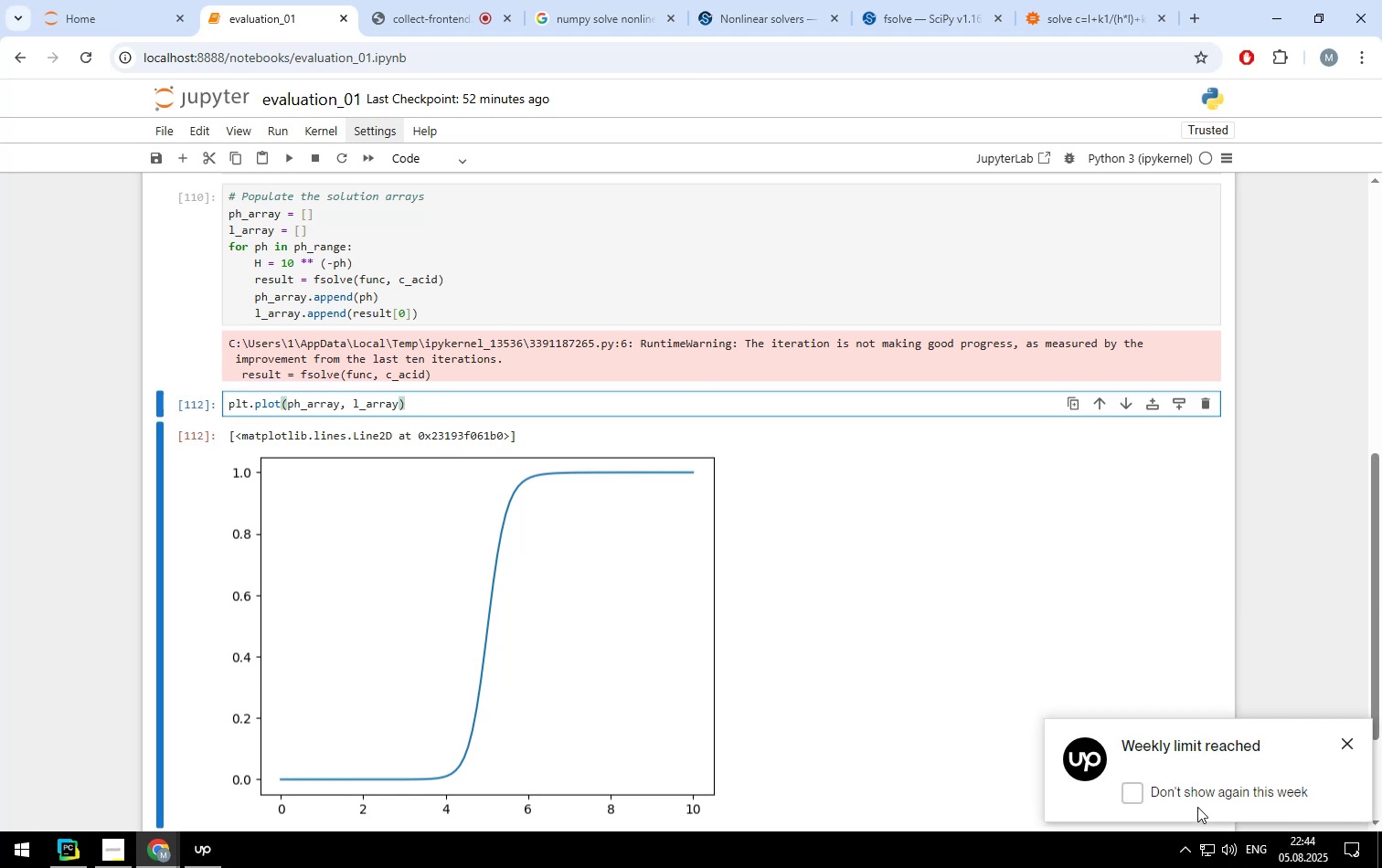 
left_click([1137, 792])
 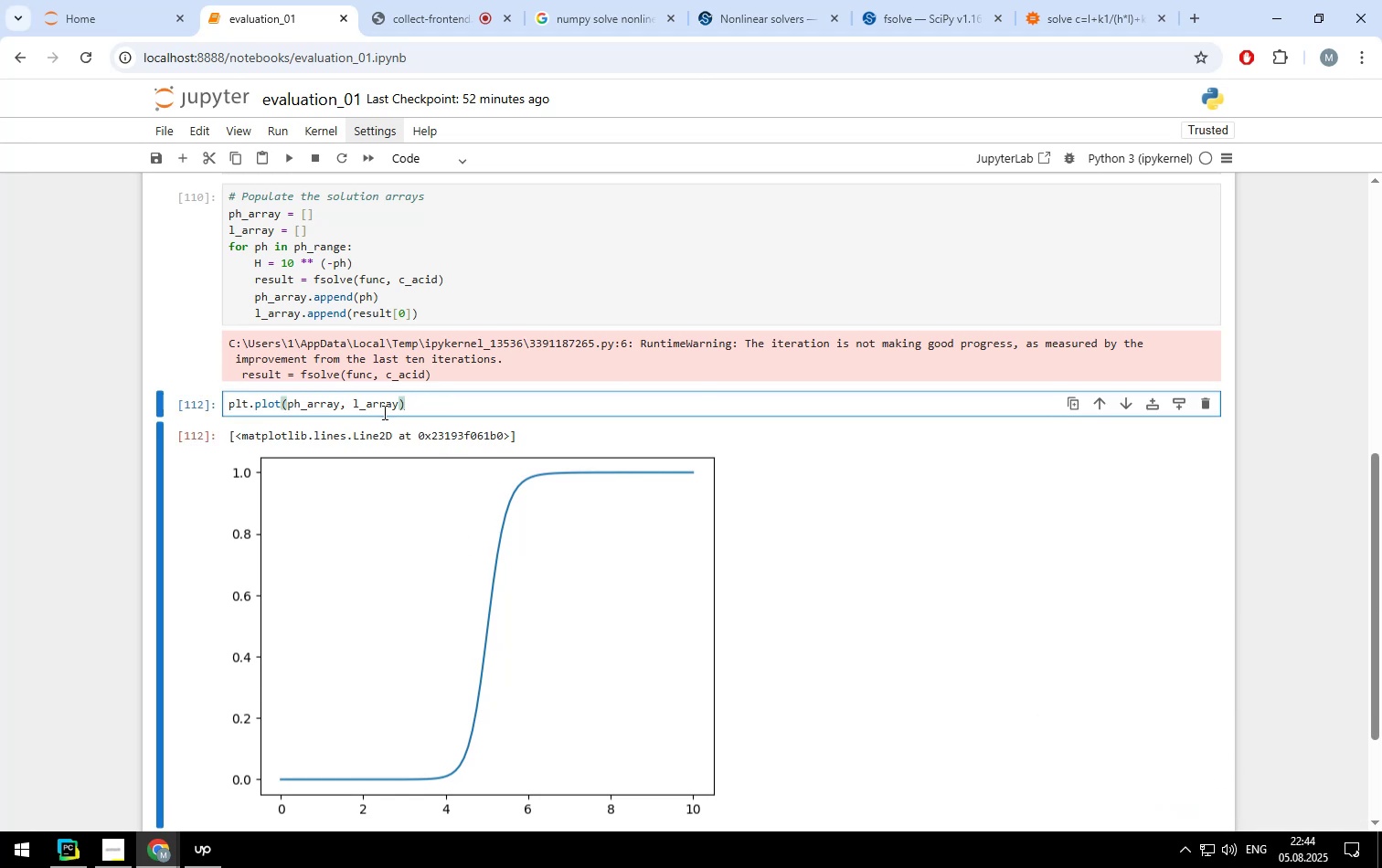 
wait(5.43)
 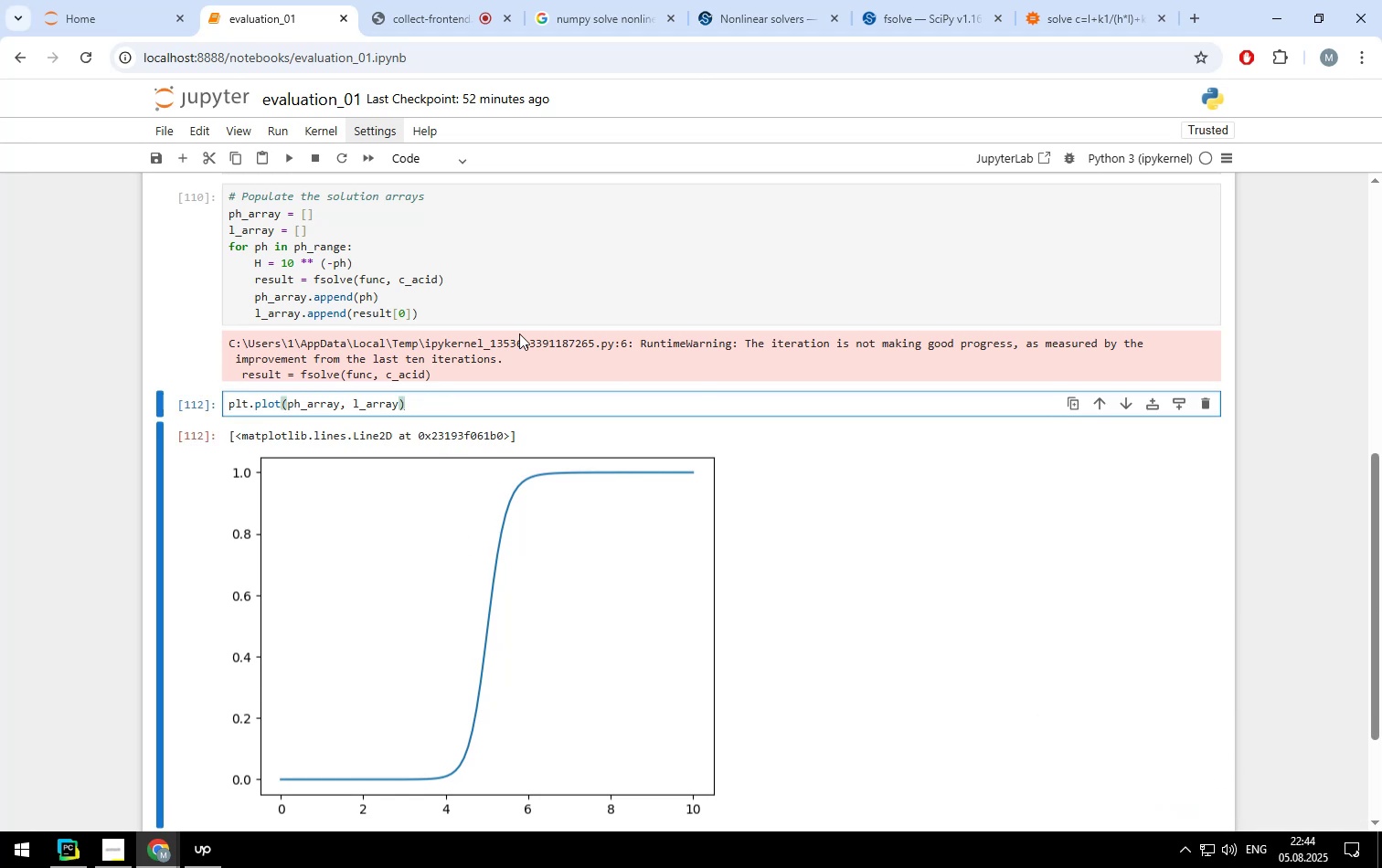 
left_click([208, 852])
 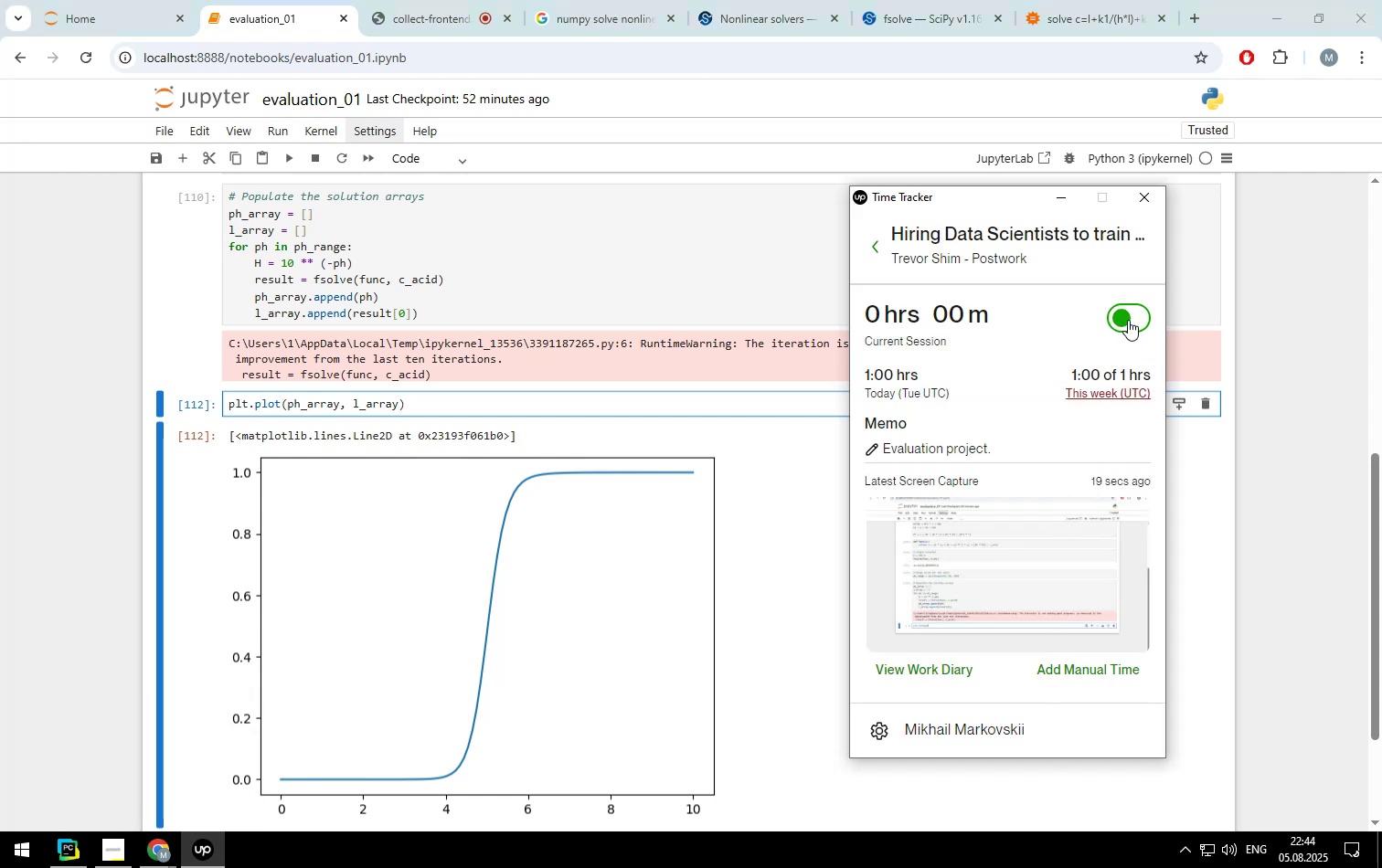 
double_click([1277, 369])
 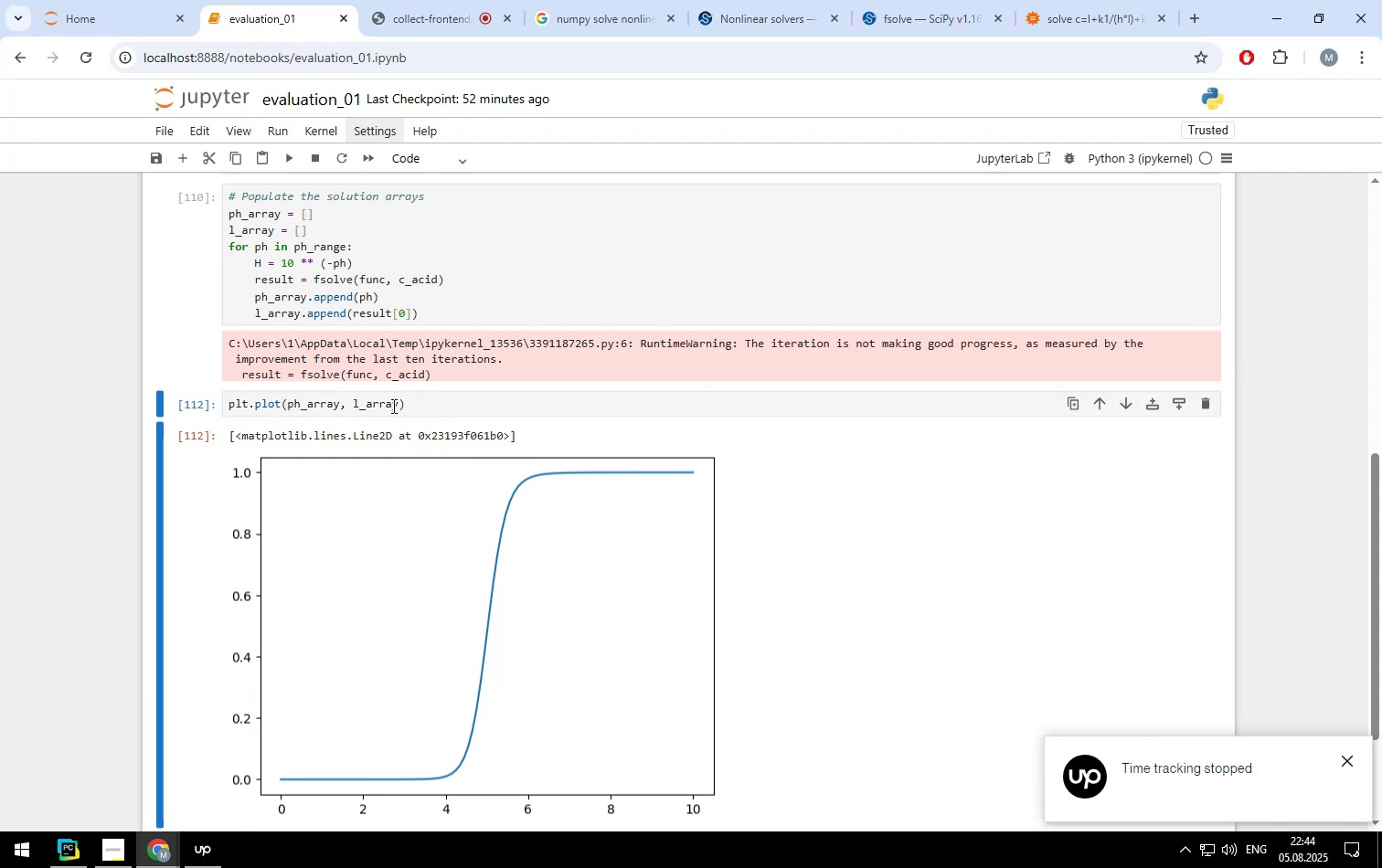 
left_click([432, 407])
 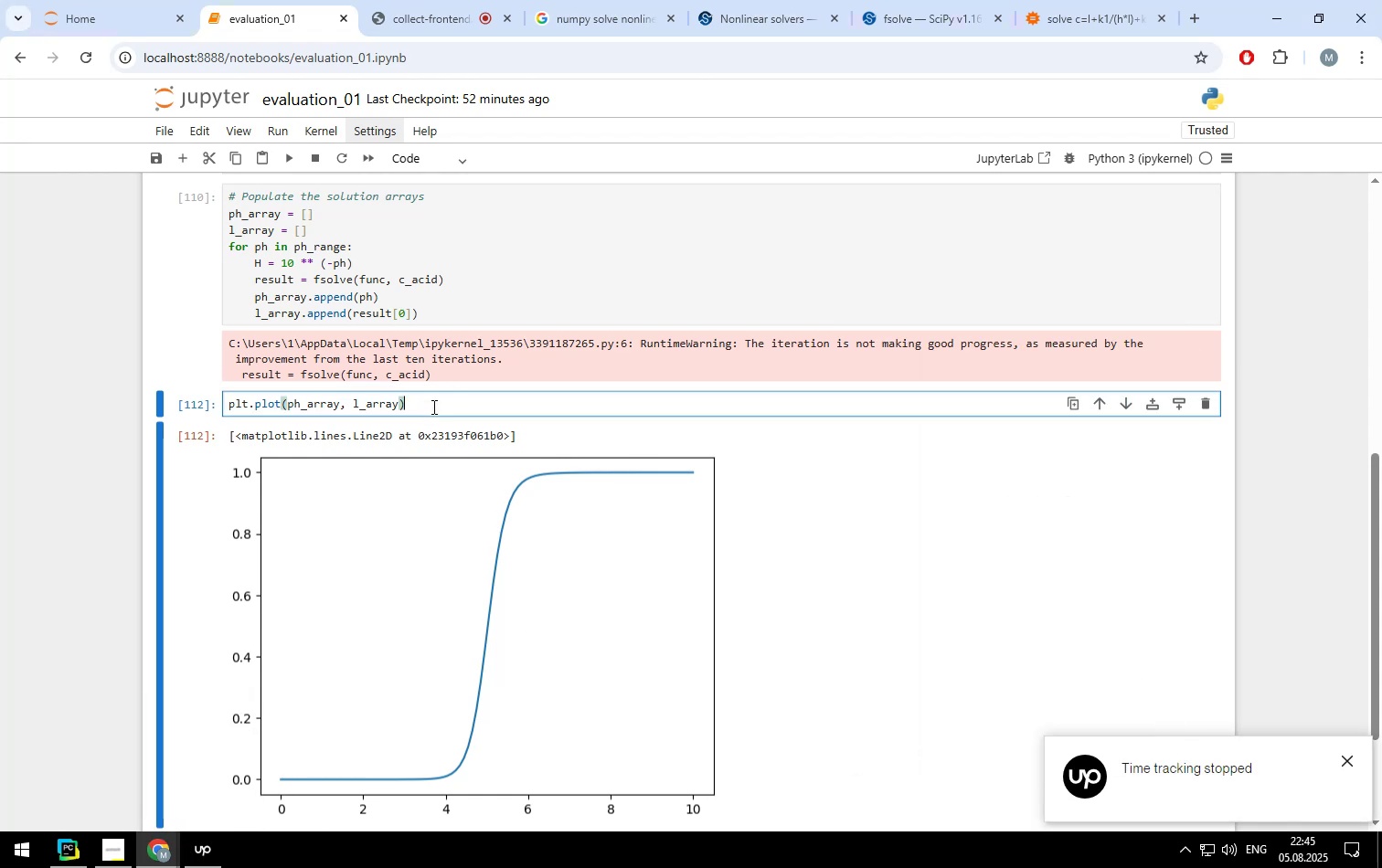 
key(Enter)
 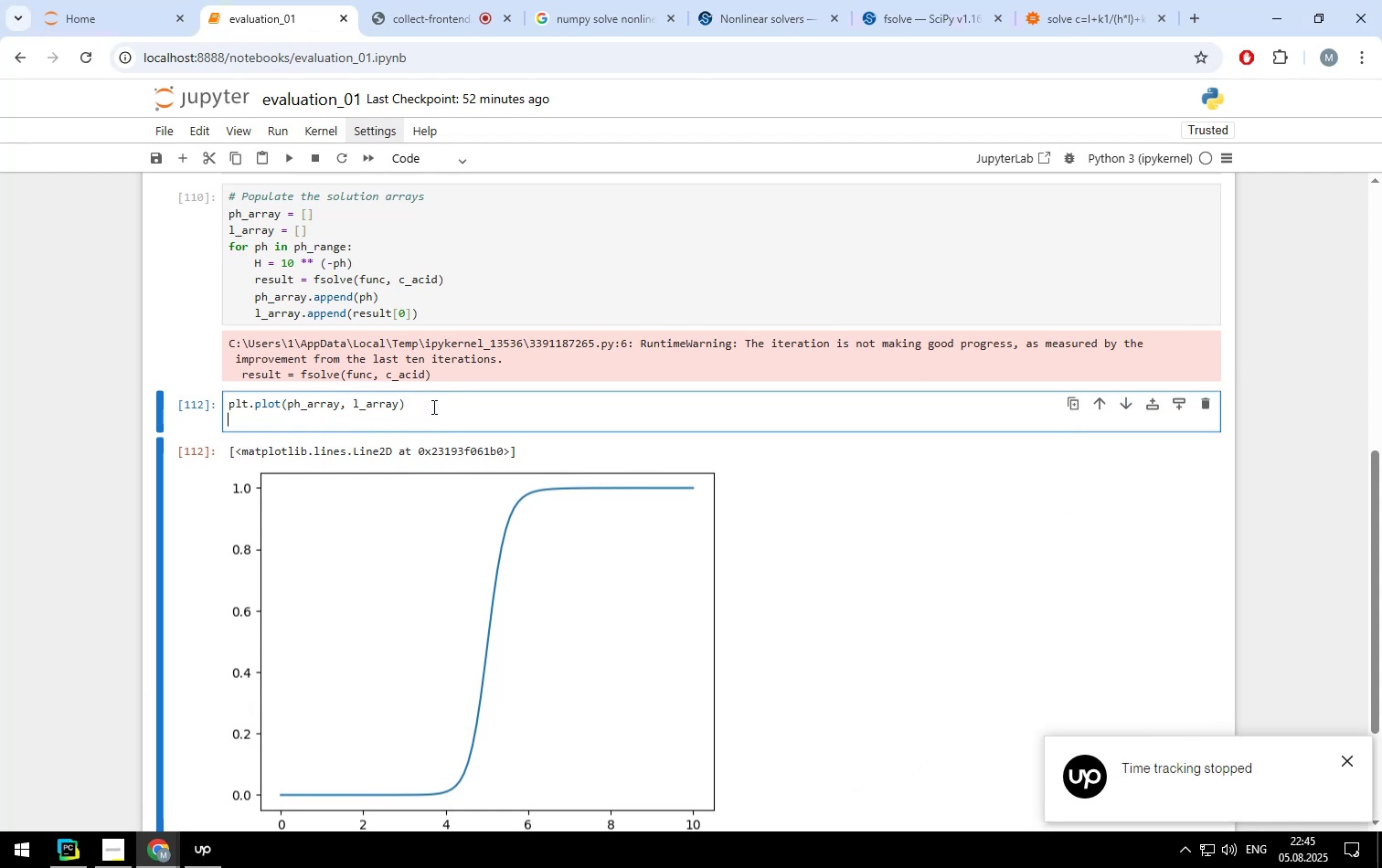 
type(plt.show())
 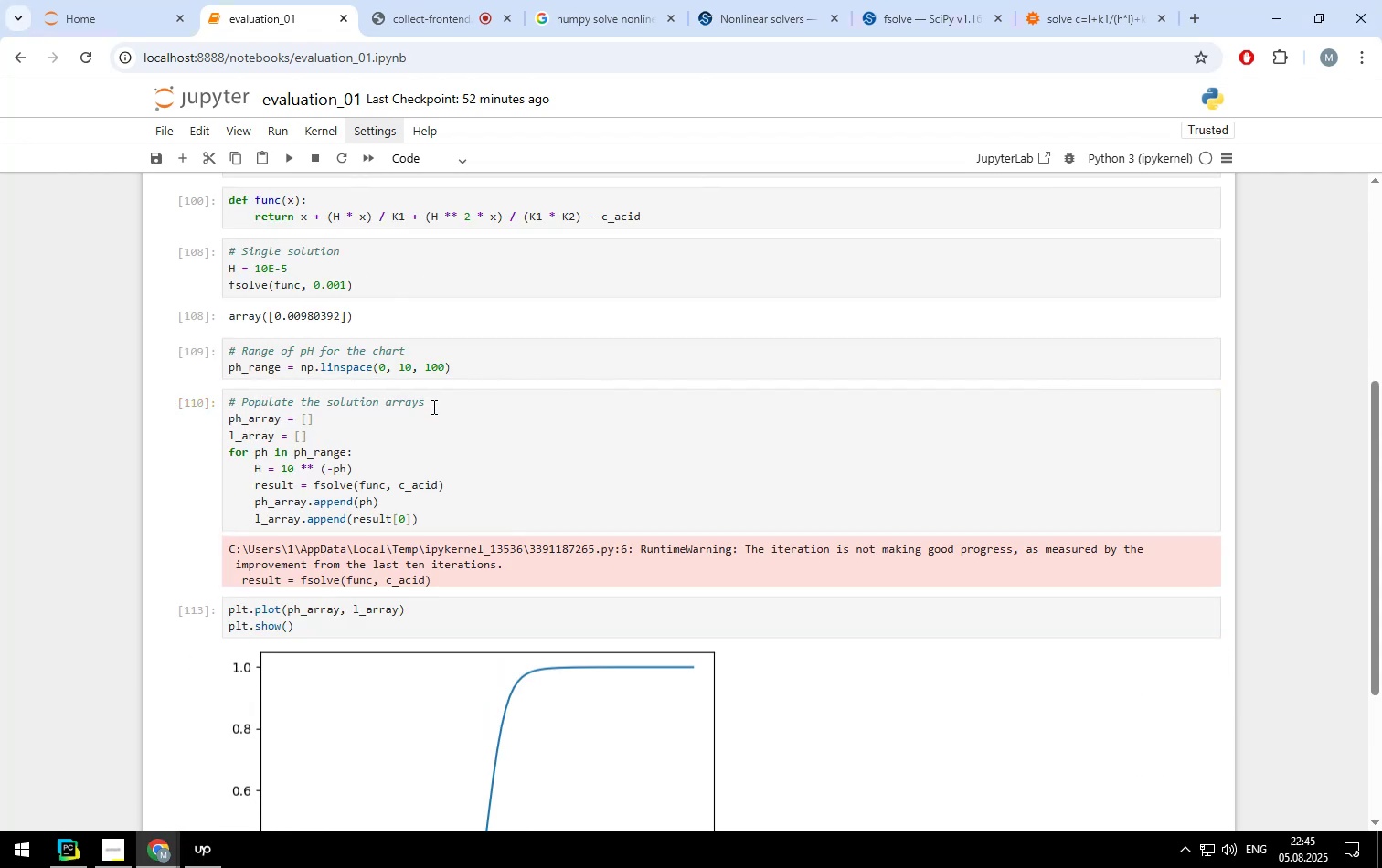 
 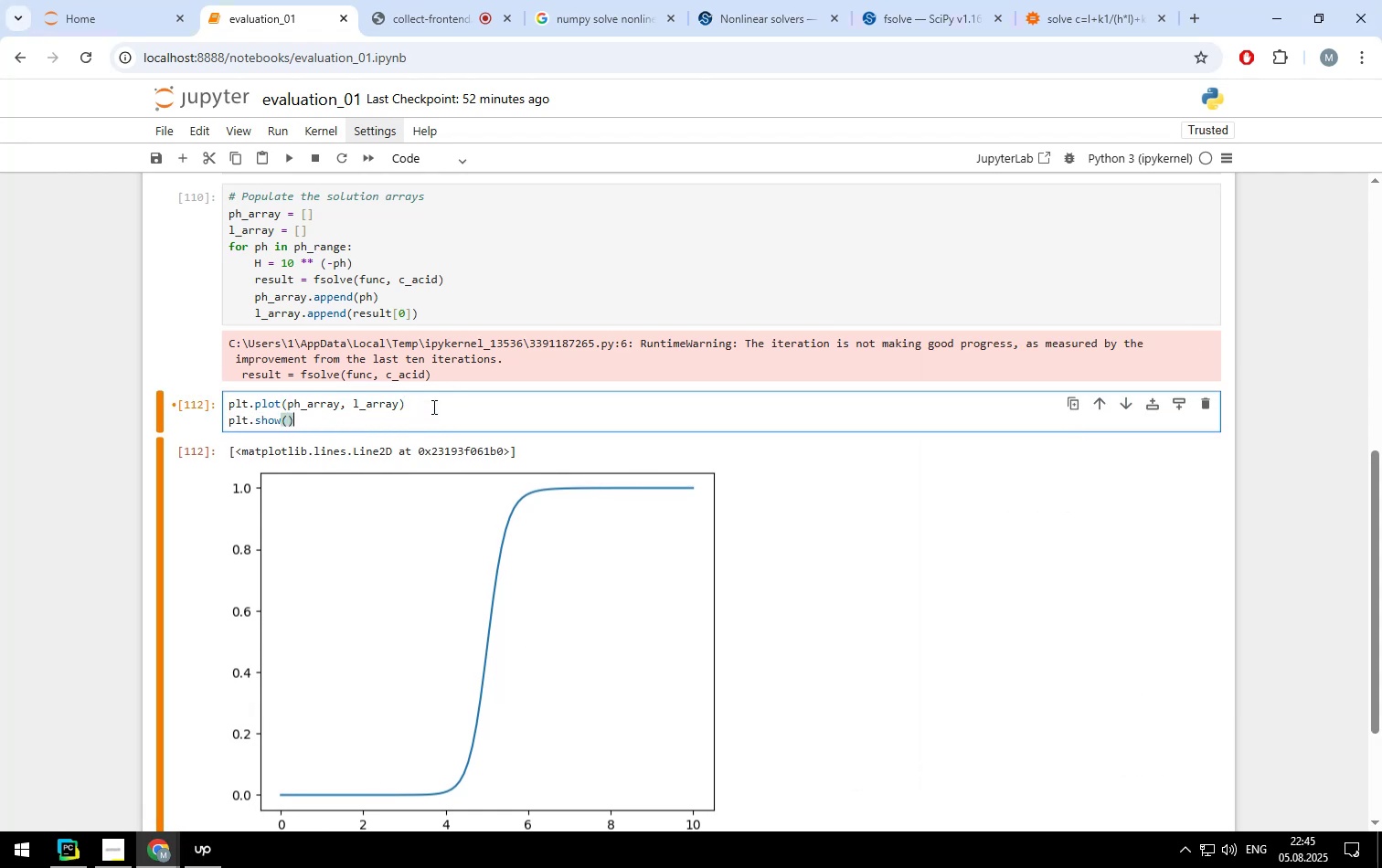 
key(Shift+Enter)
 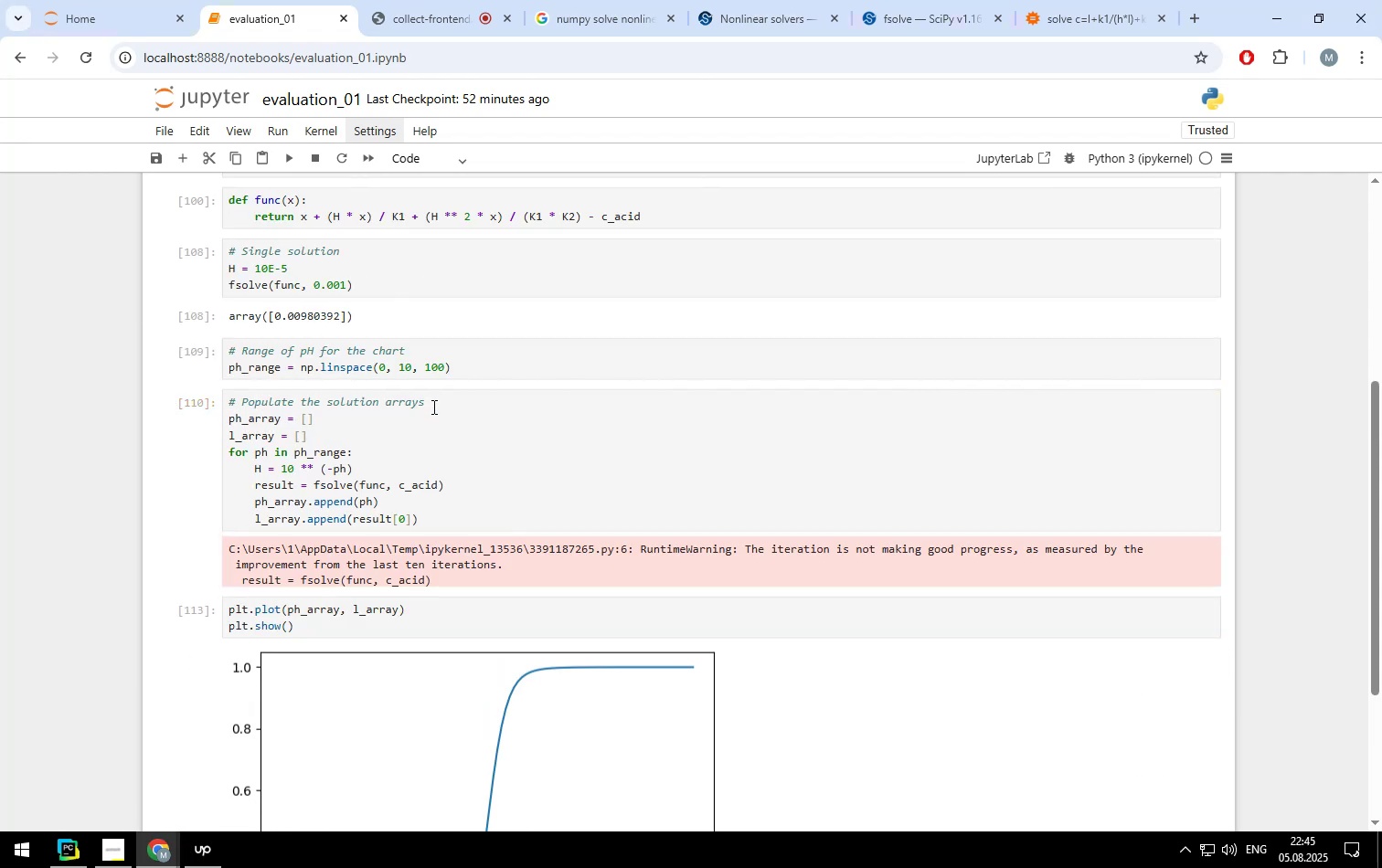 
scroll: coordinate [581, 436], scroll_direction: down, amount: 5.0
 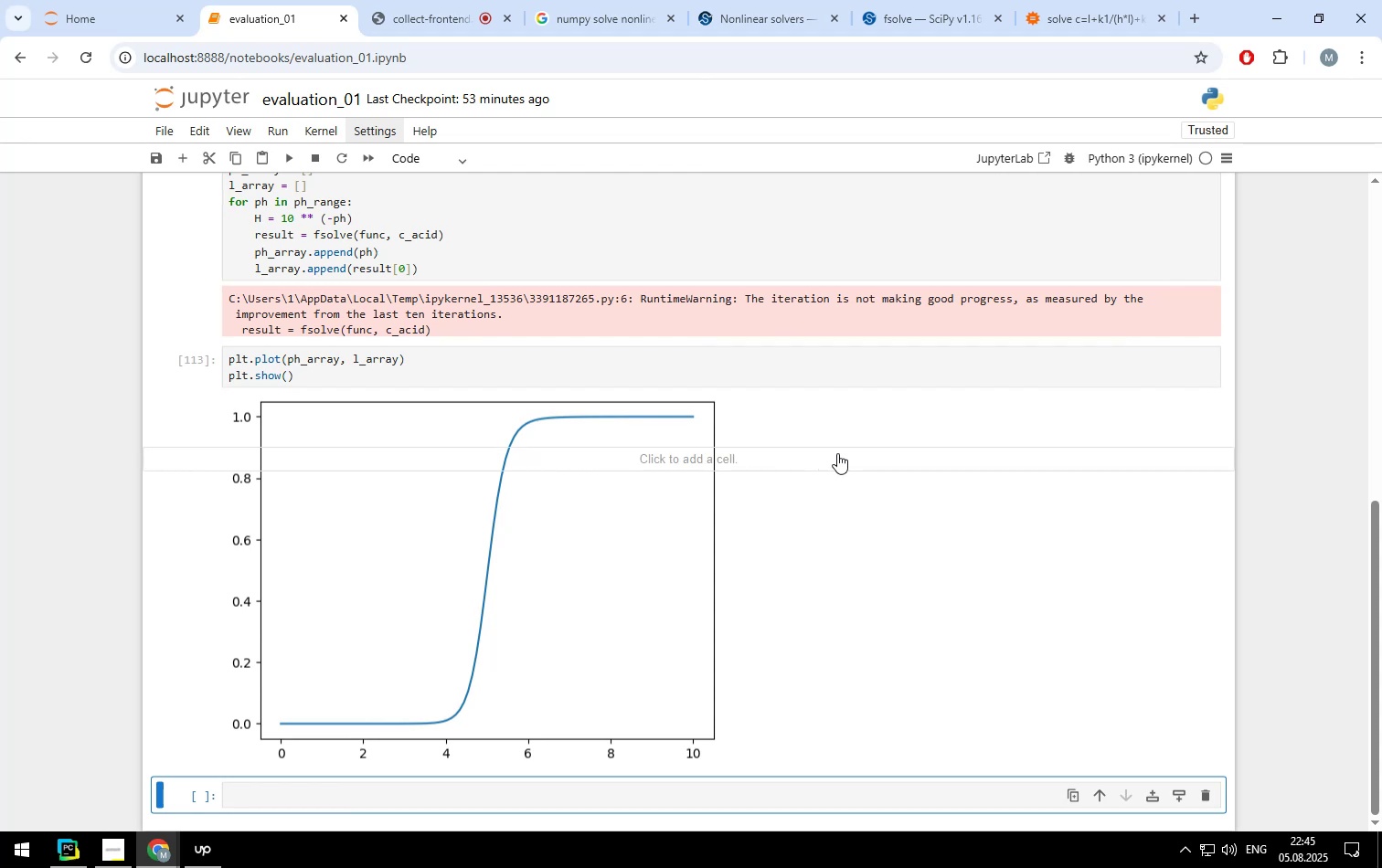 